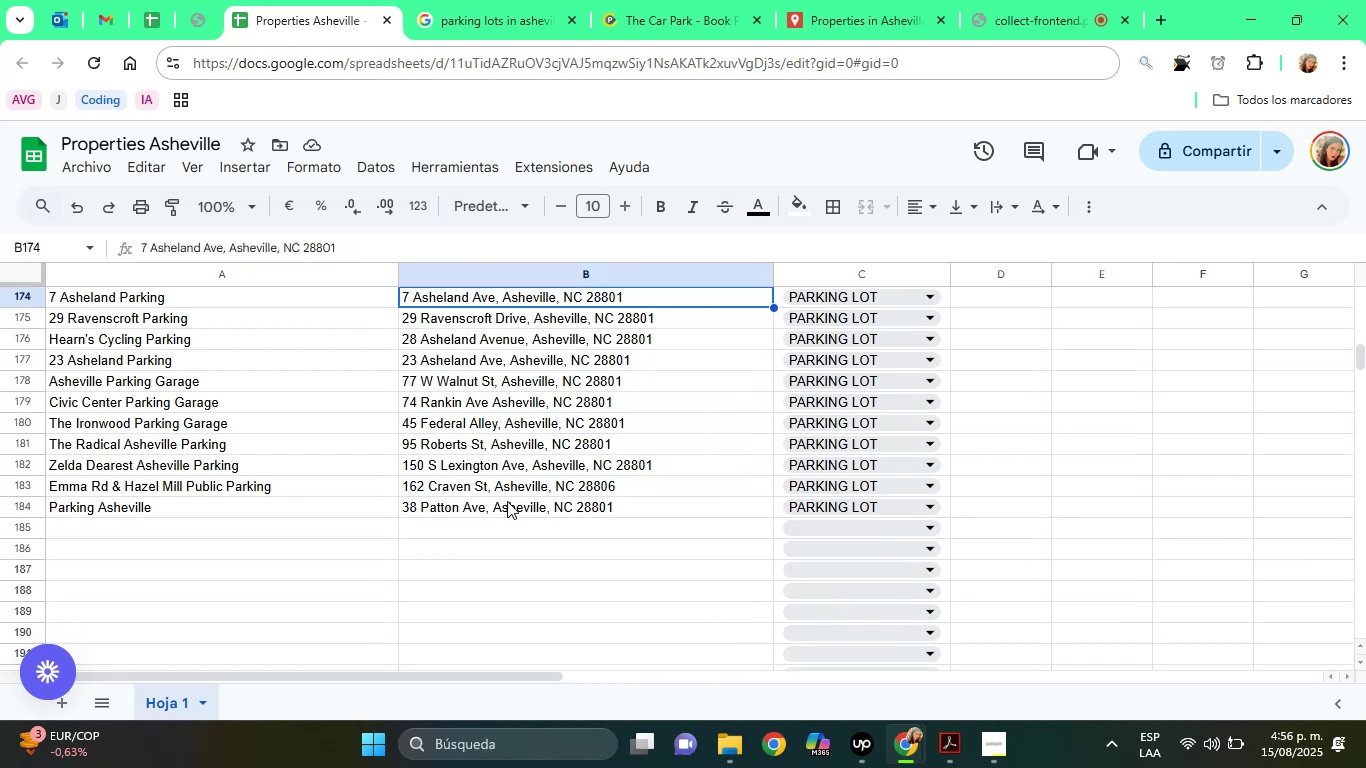 
key(ArrowUp)
 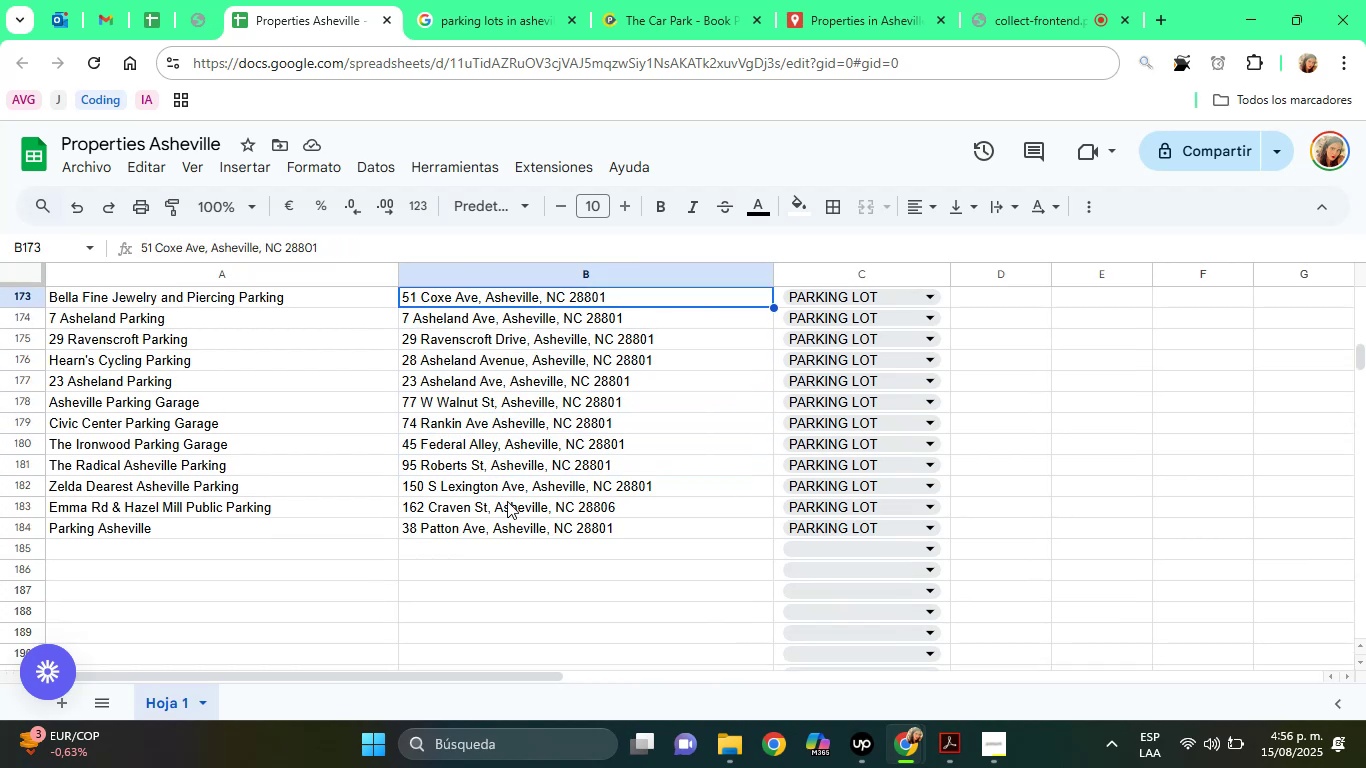 
key(ArrowUp)
 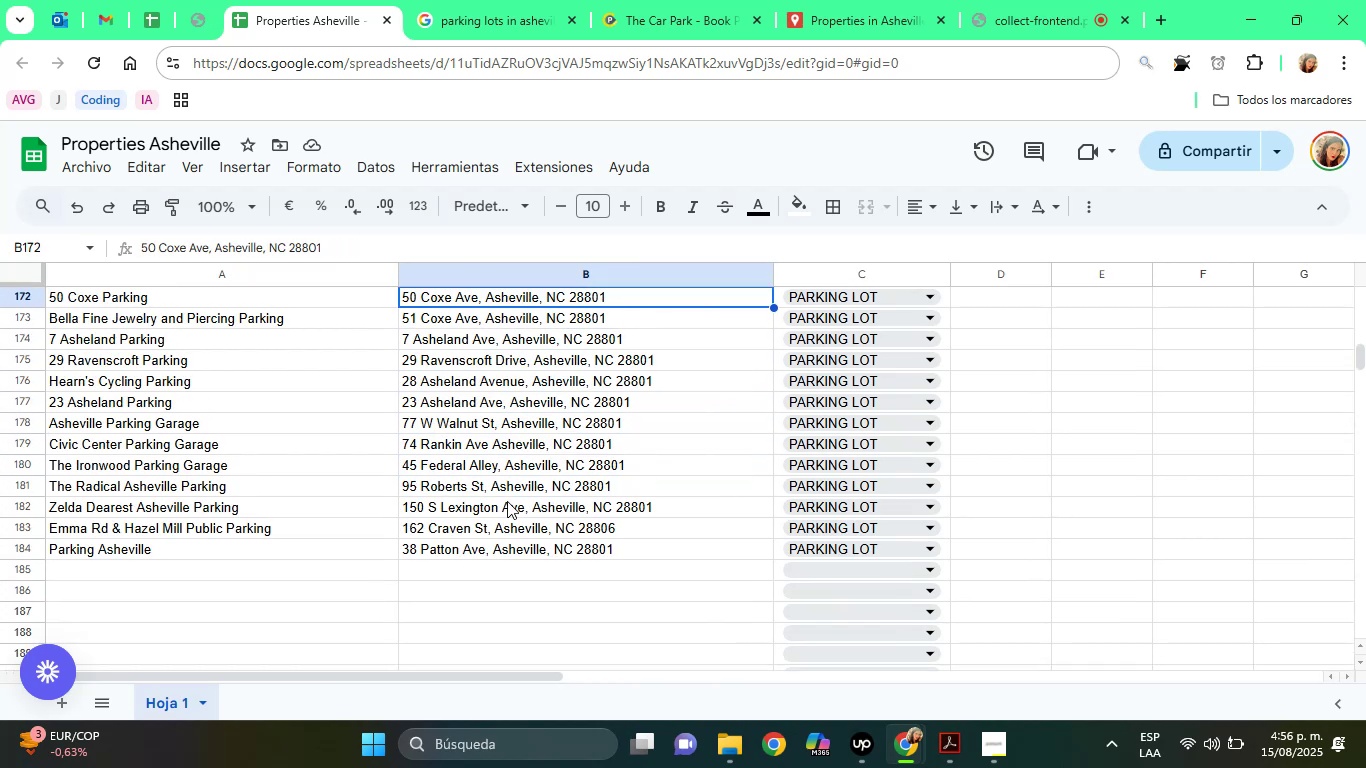 
key(ArrowUp)
 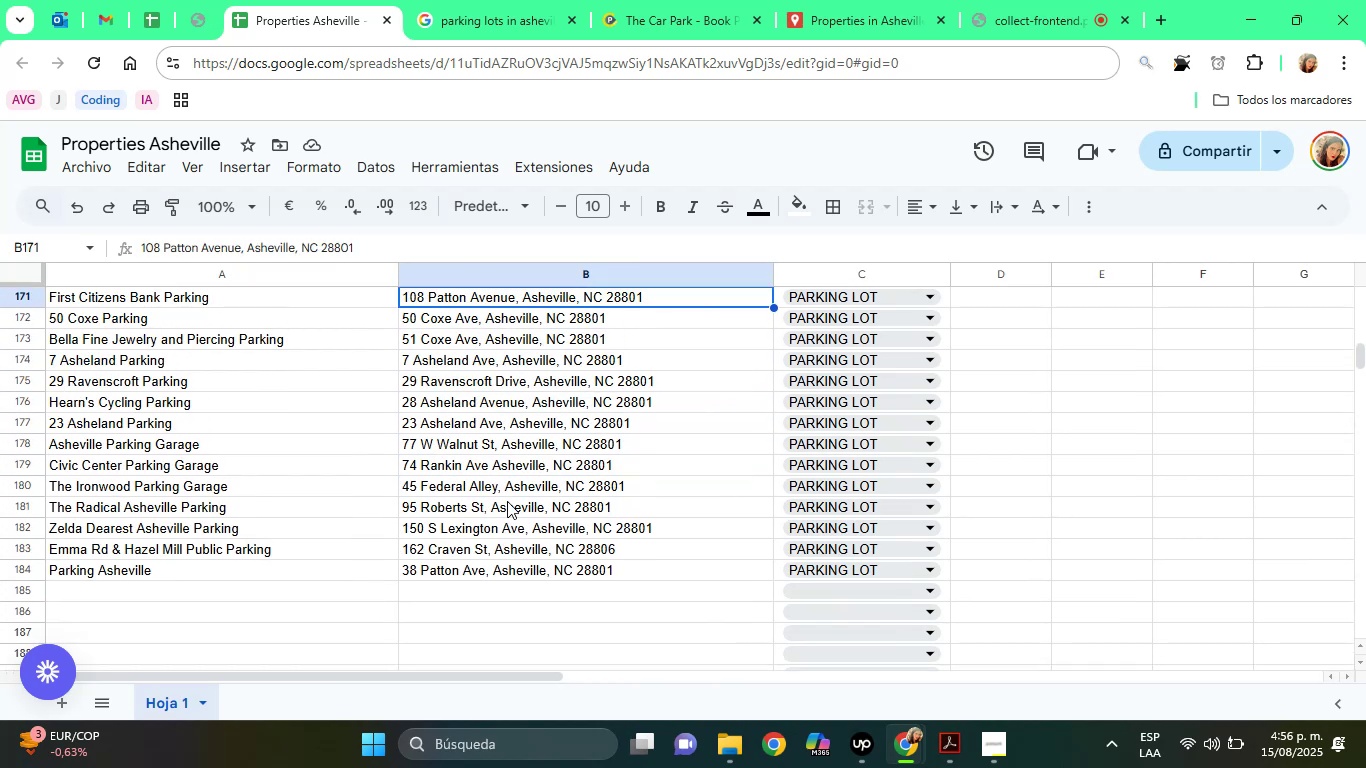 
key(ArrowUp)
 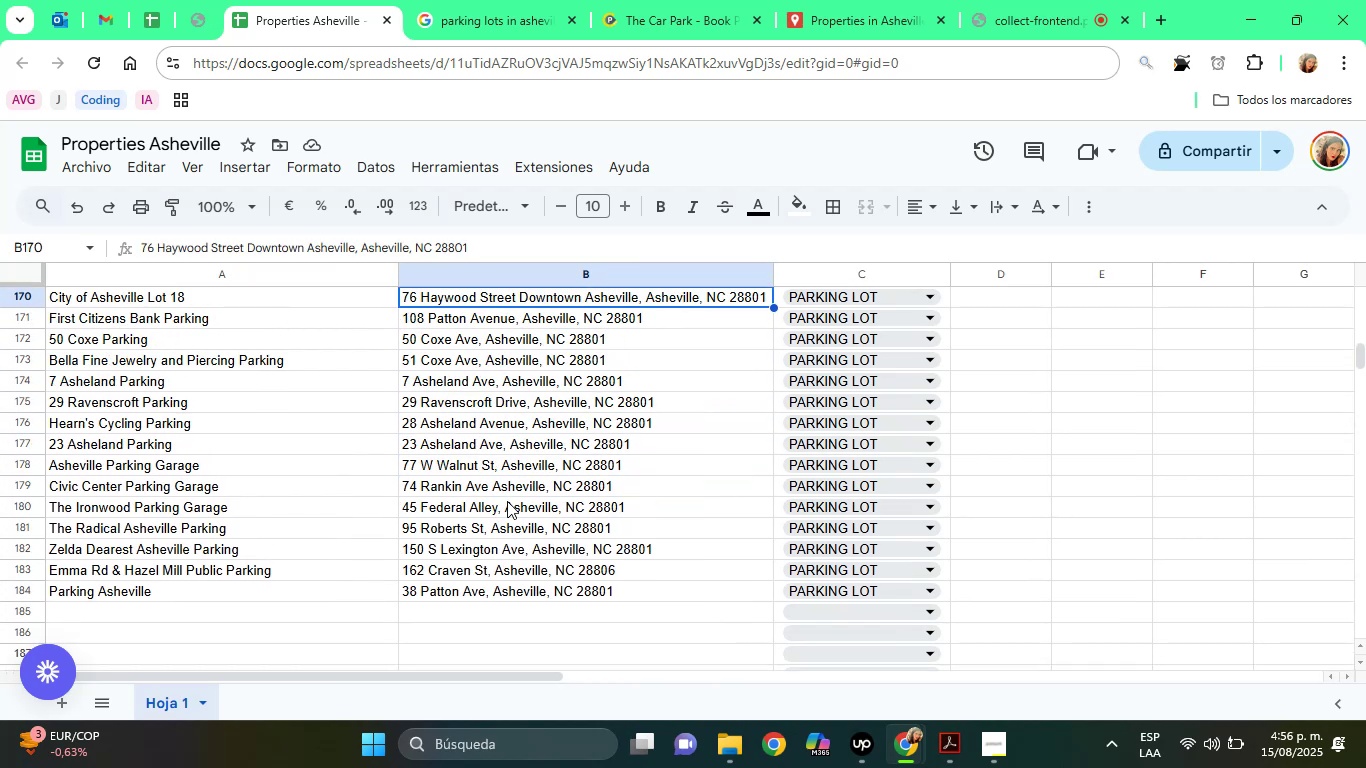 
key(ArrowUp)
 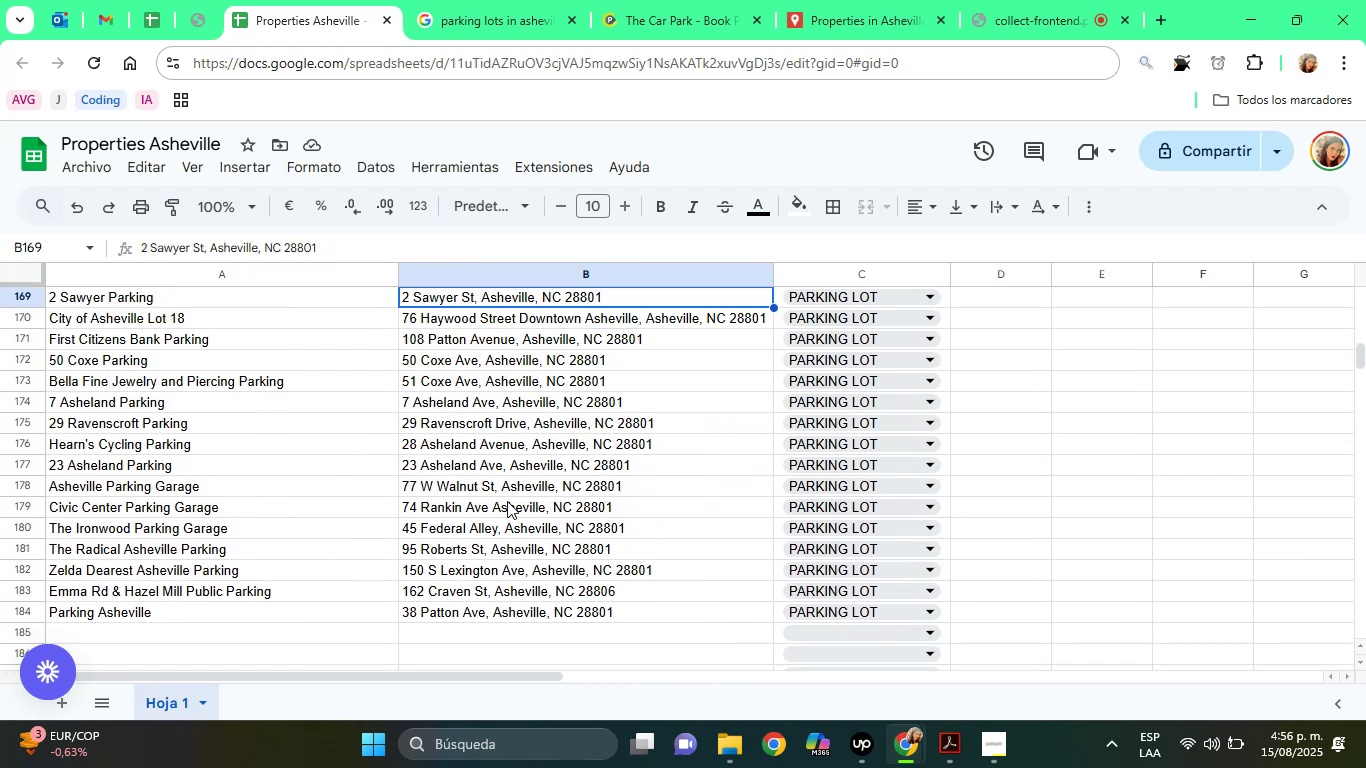 
key(ArrowUp)
 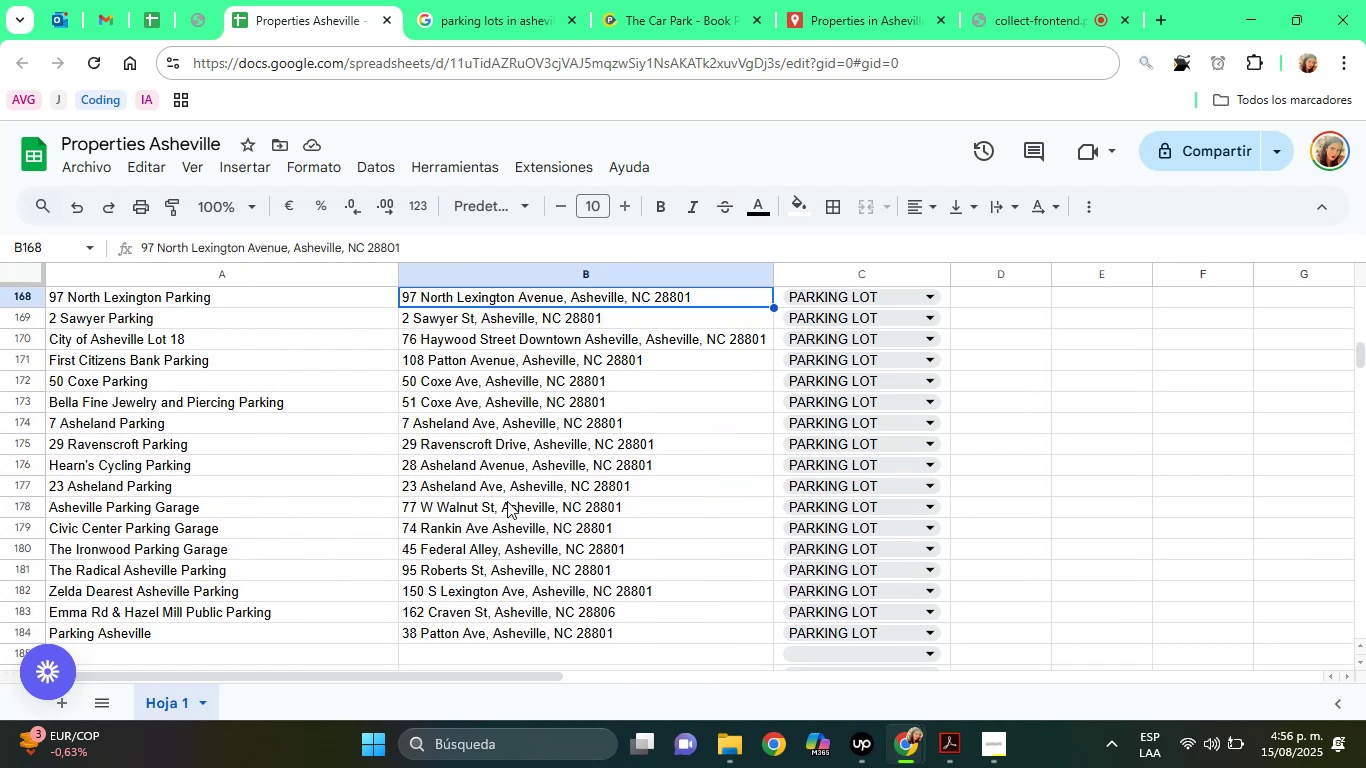 
key(ArrowUp)
 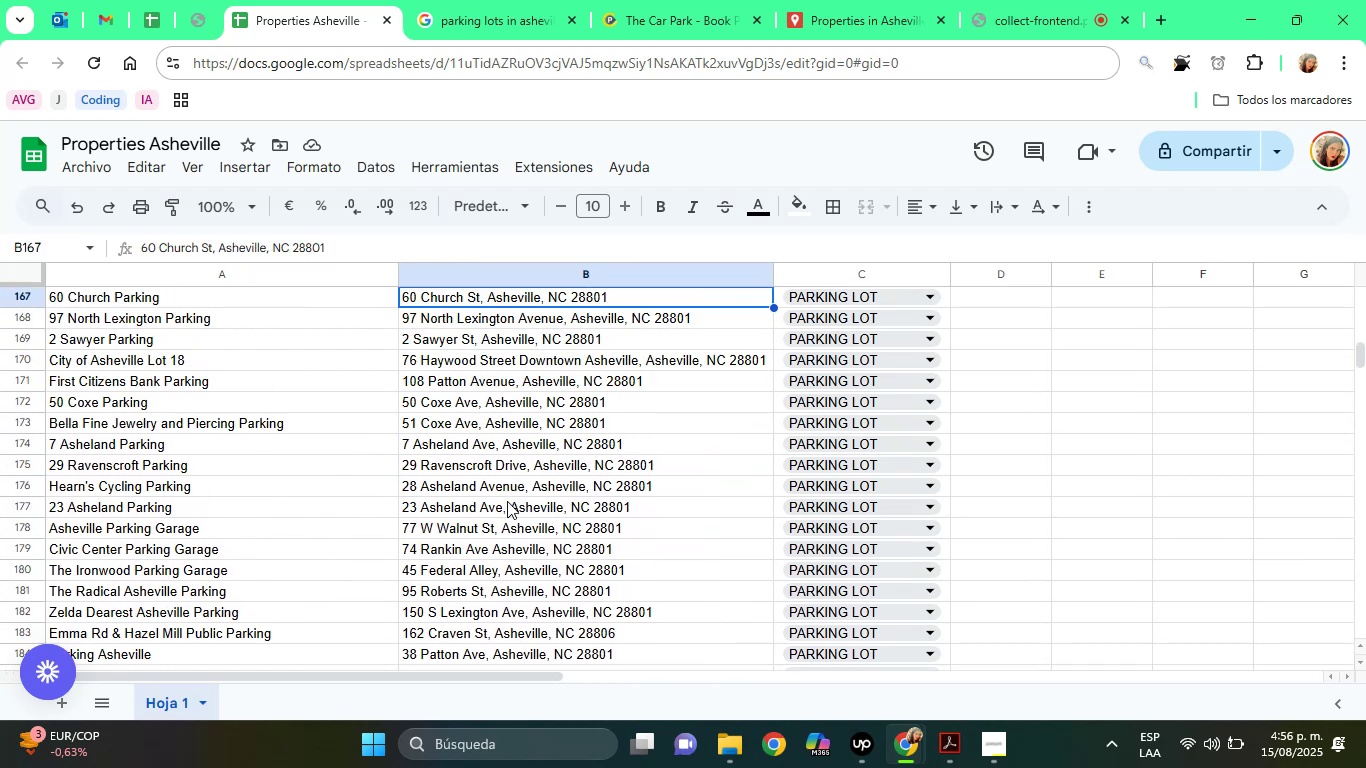 
key(ArrowUp)
 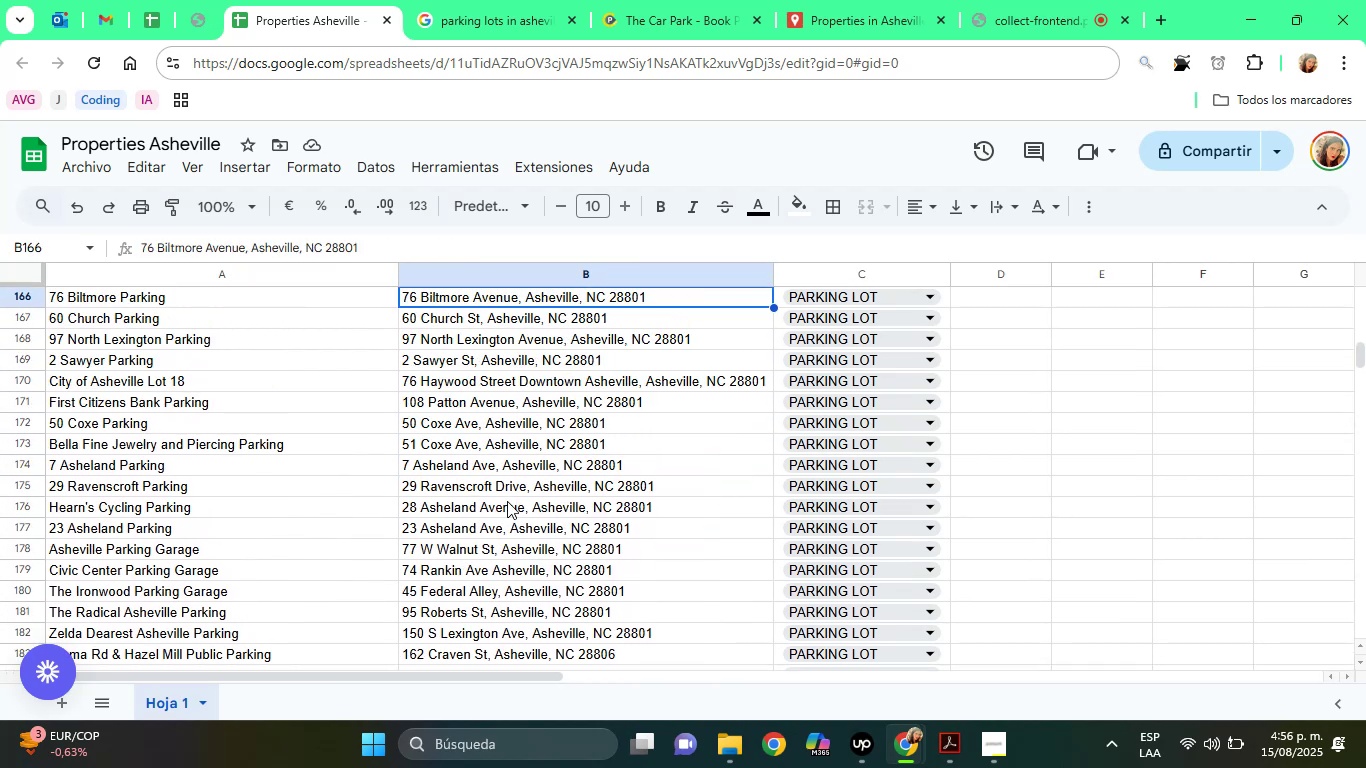 
key(ArrowUp)
 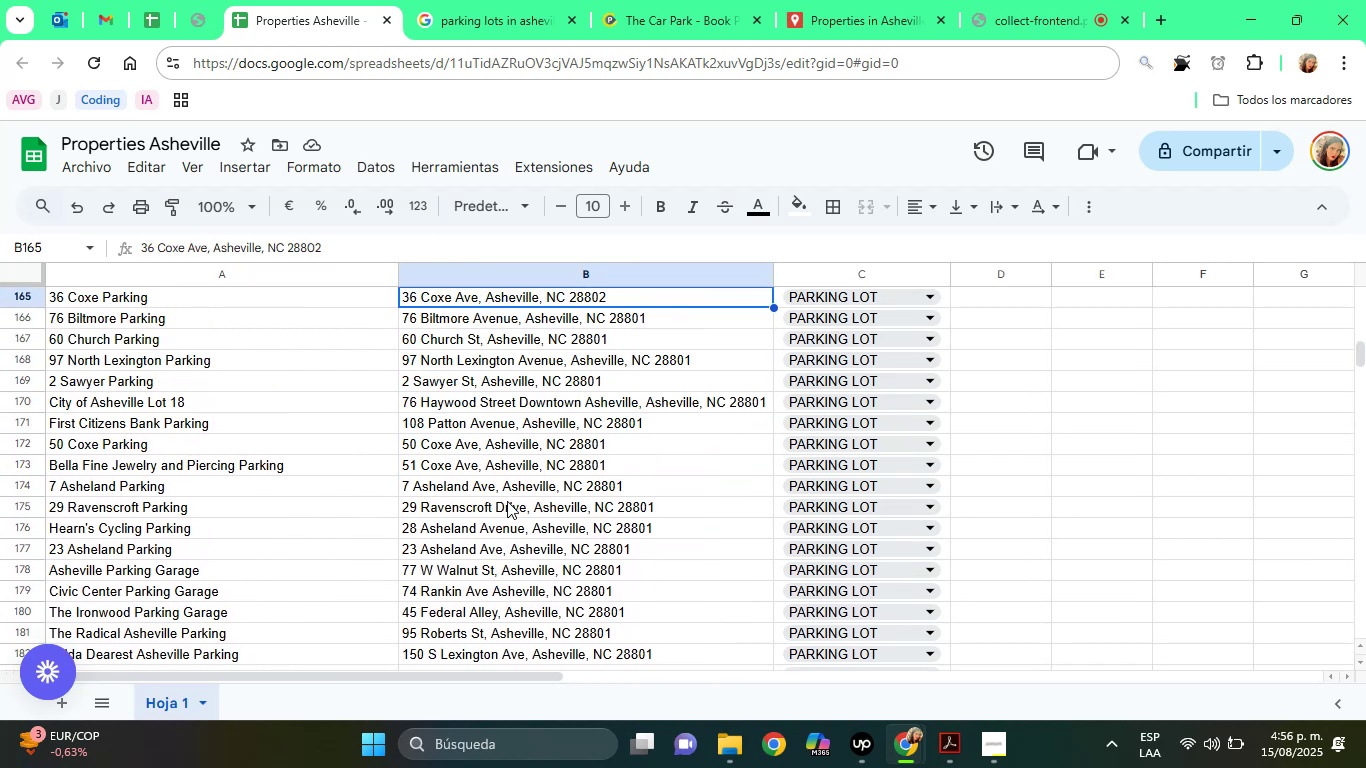 
key(ArrowUp)
 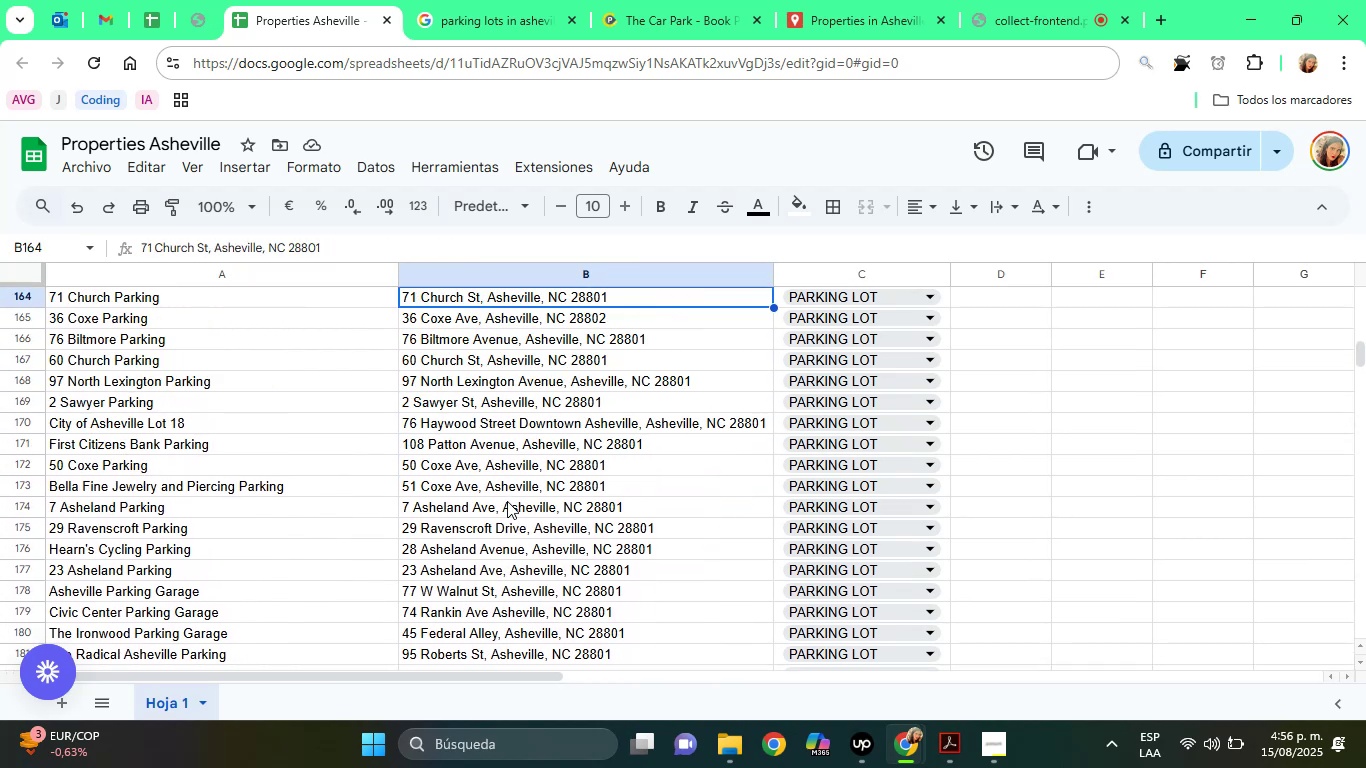 
key(ArrowUp)
 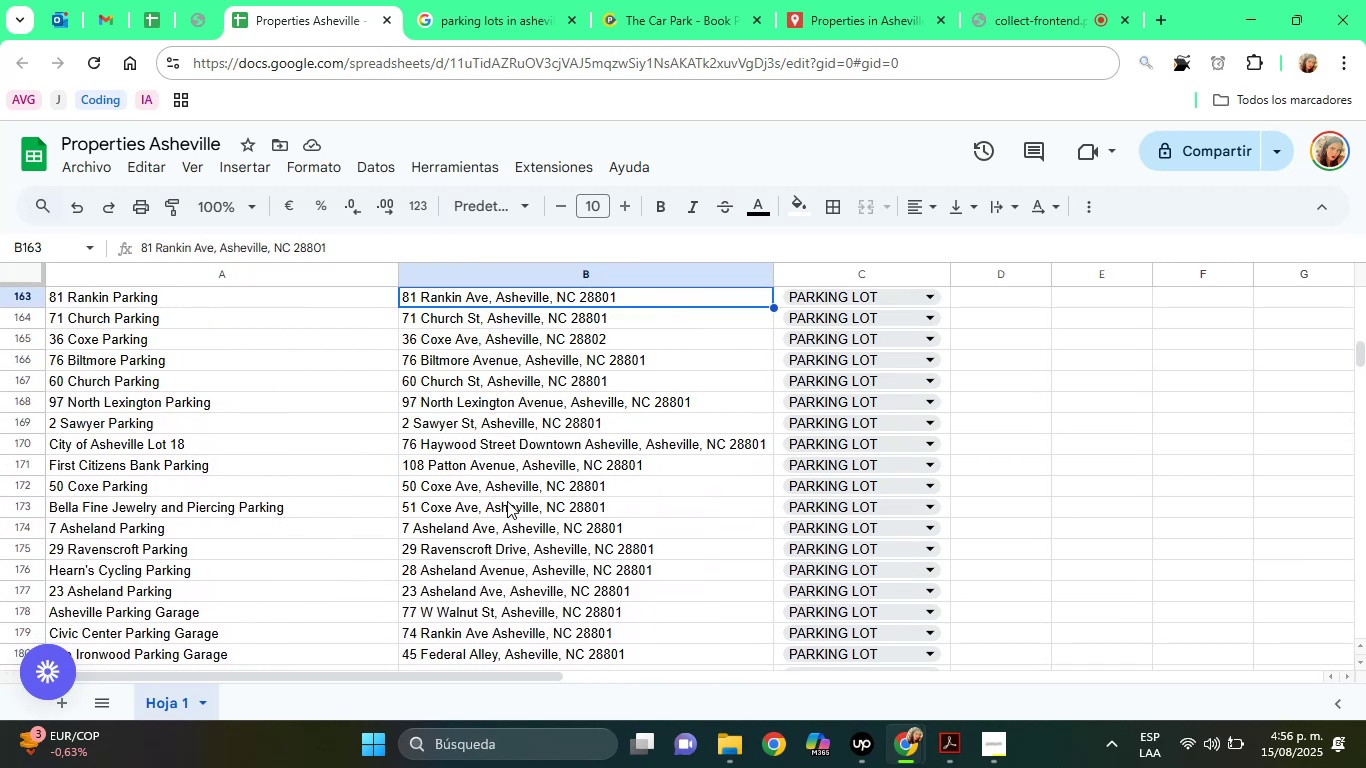 
key(ArrowUp)
 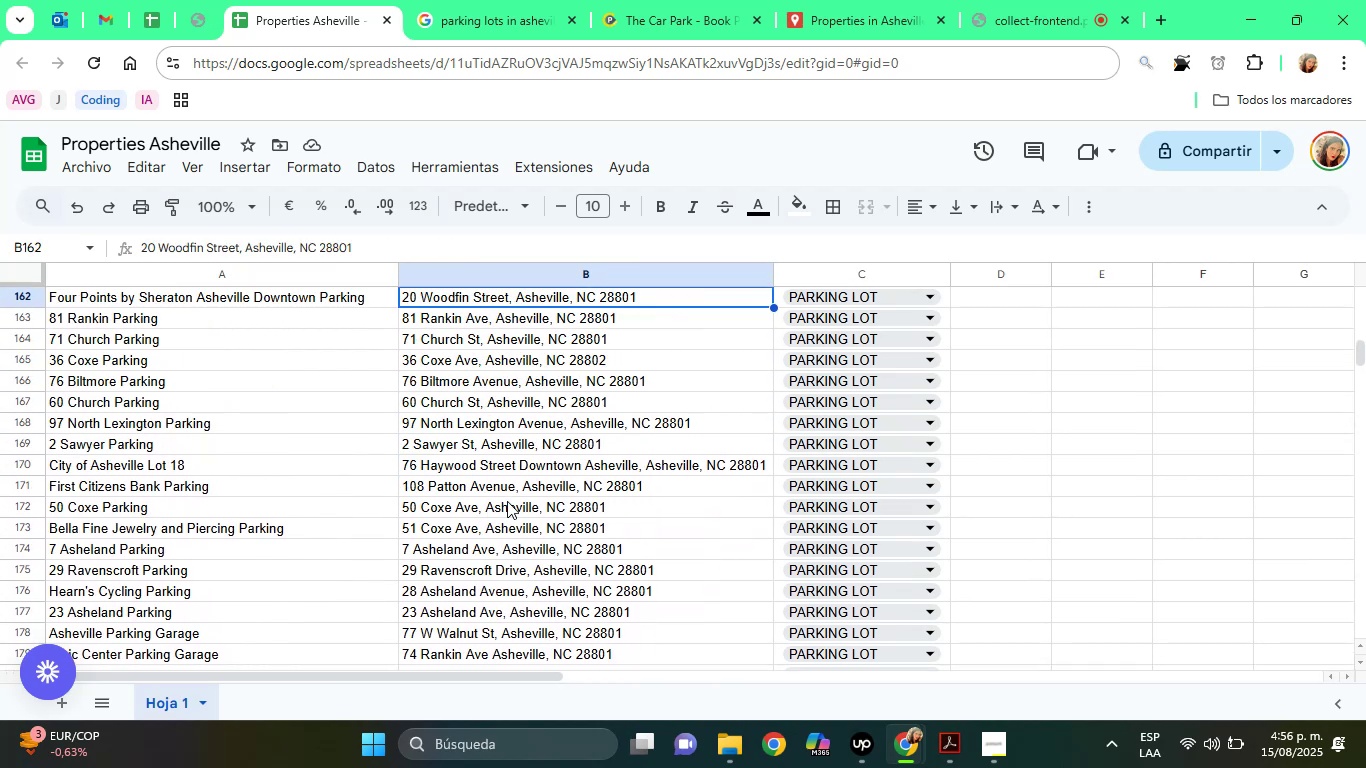 
key(ArrowUp)
 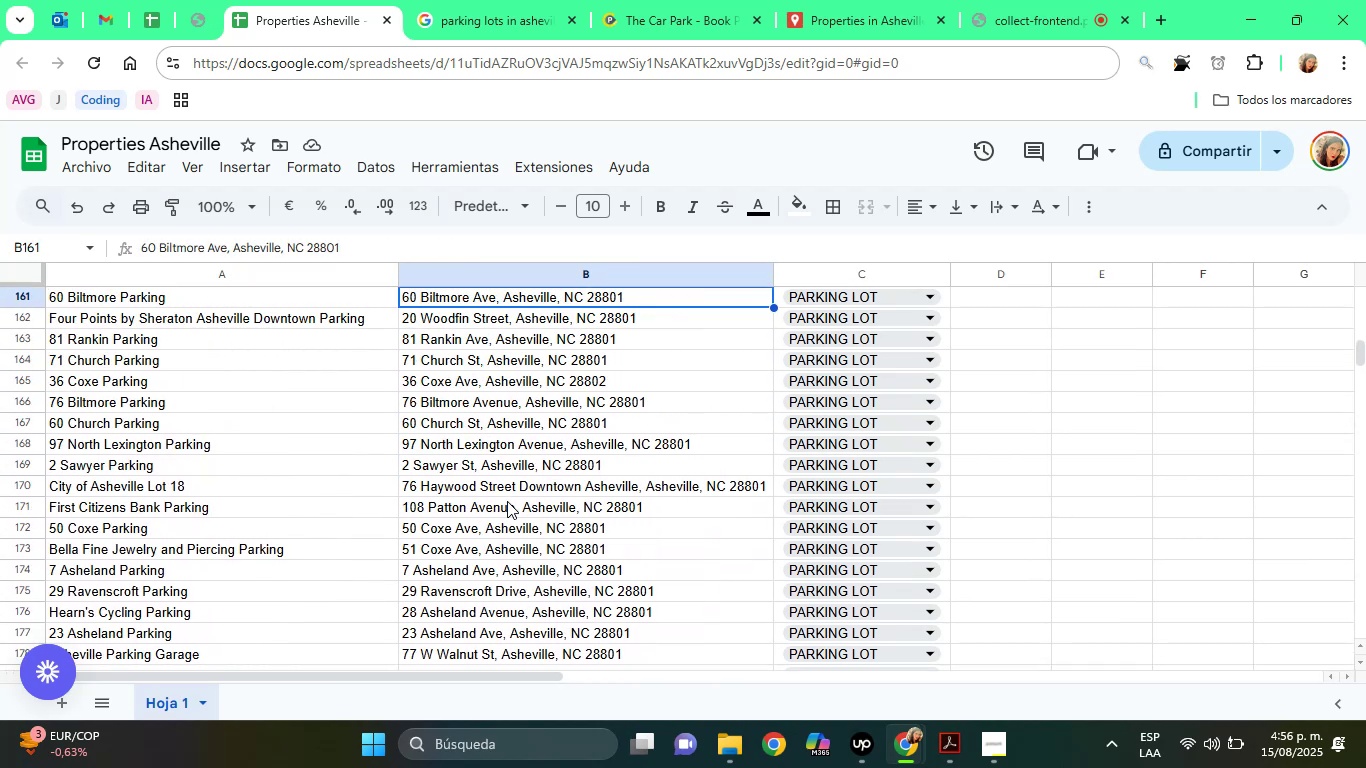 
key(ArrowUp)
 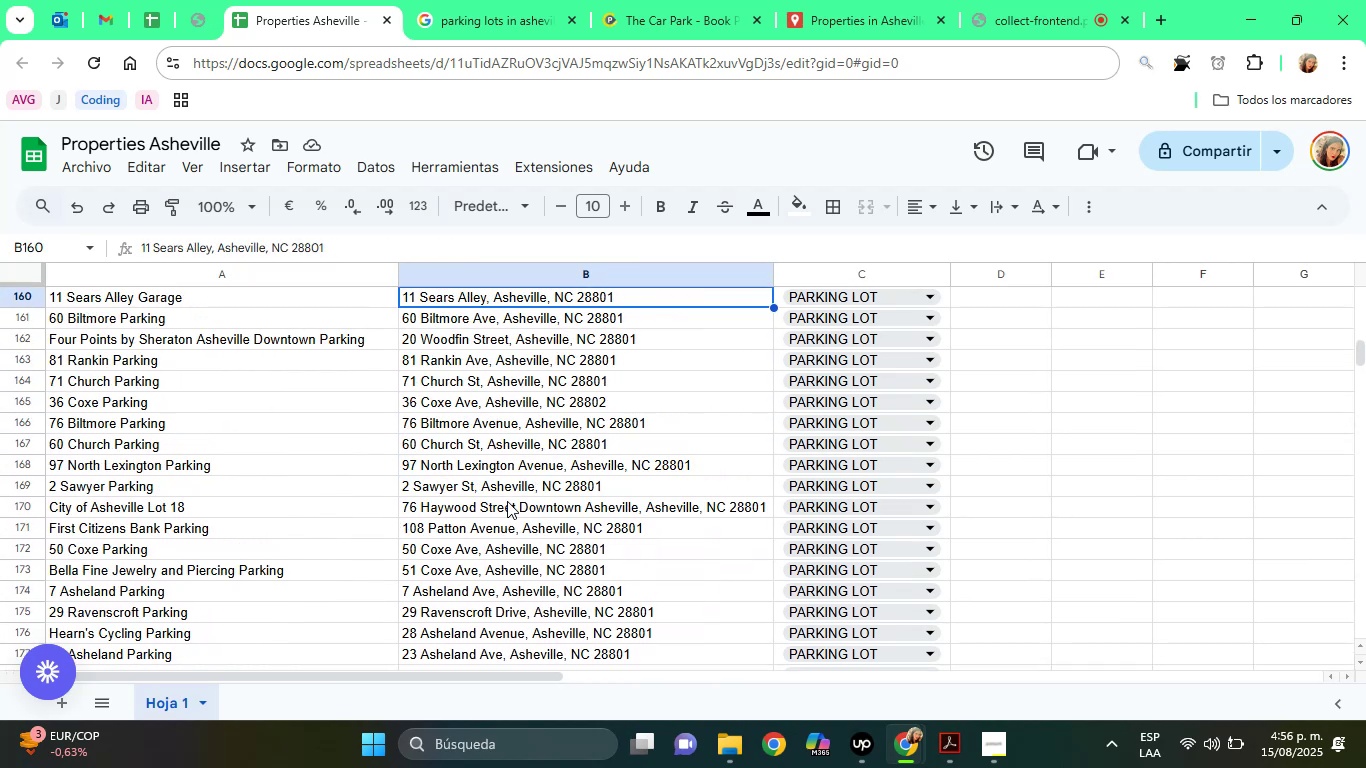 
key(ArrowUp)
 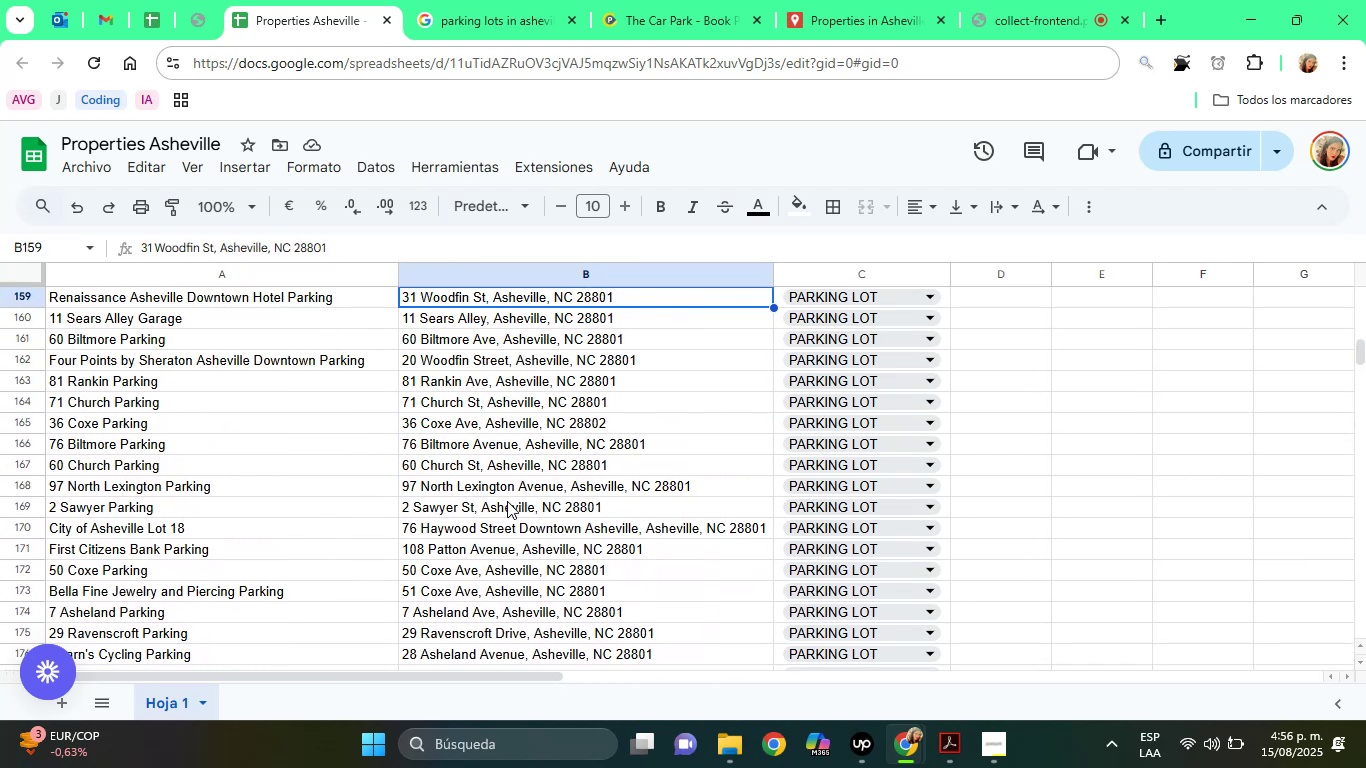 
key(ArrowUp)
 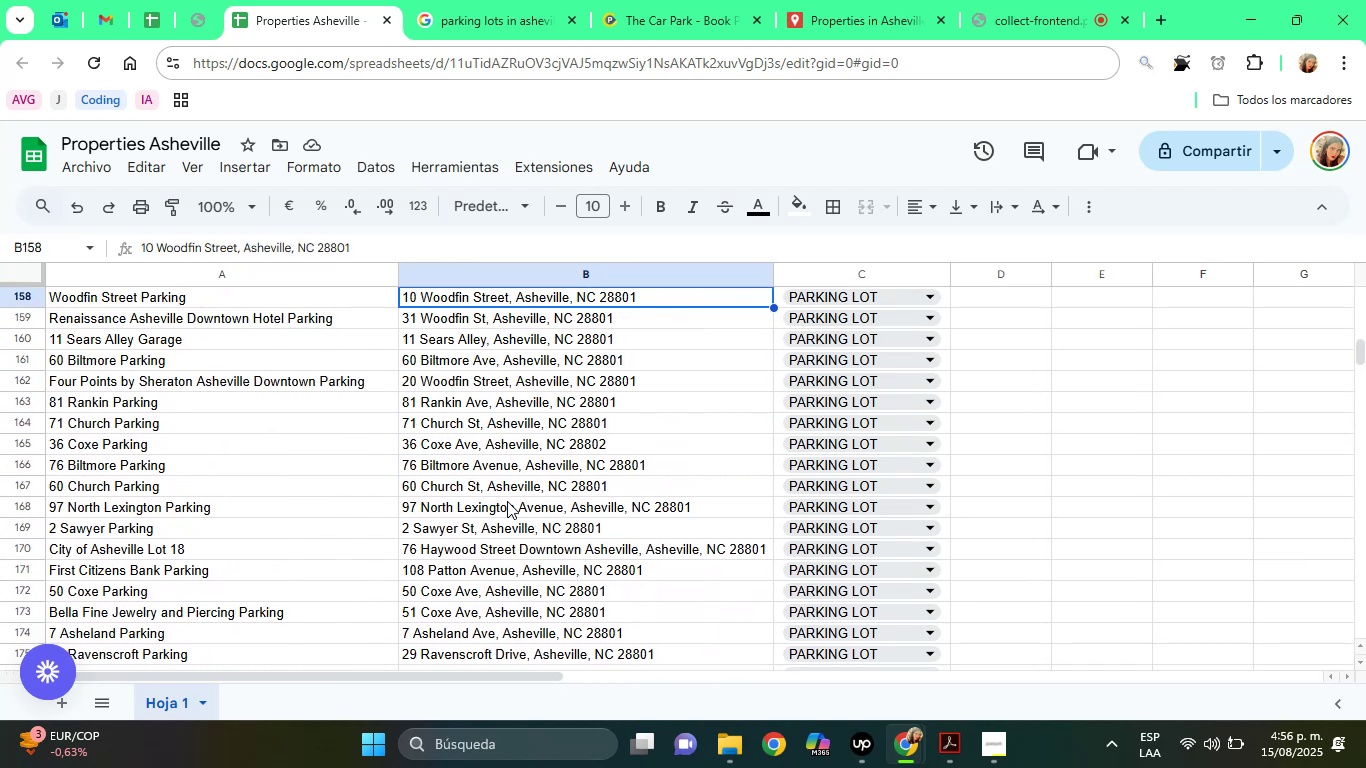 
key(ArrowUp)
 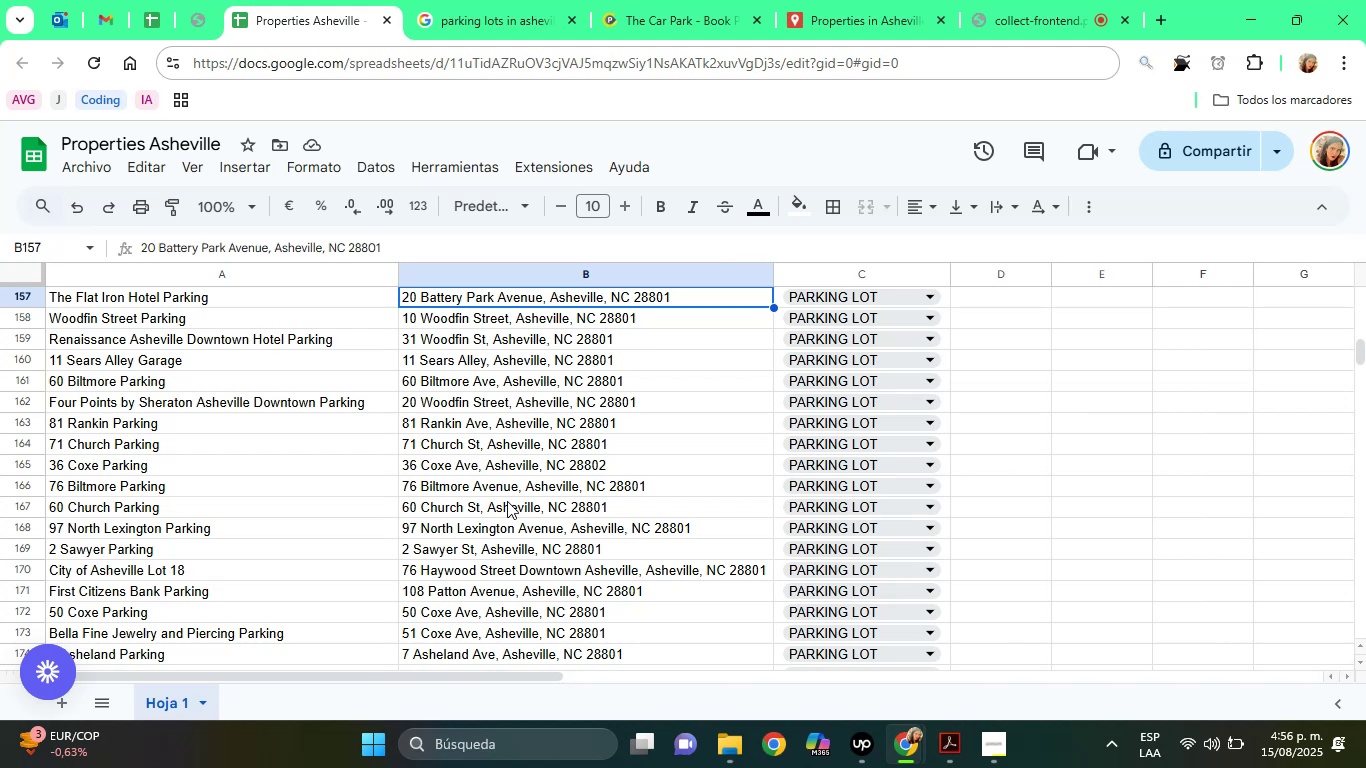 
key(ArrowUp)
 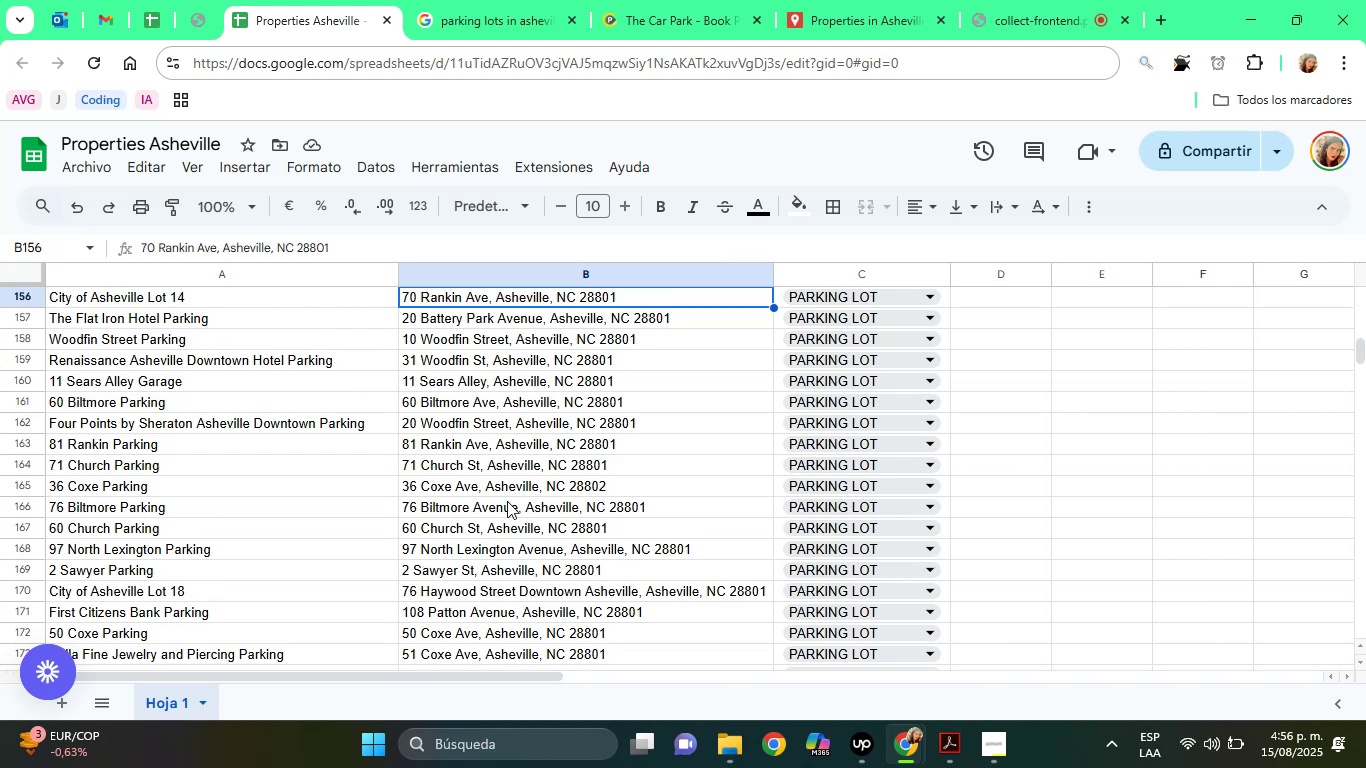 
key(ArrowUp)
 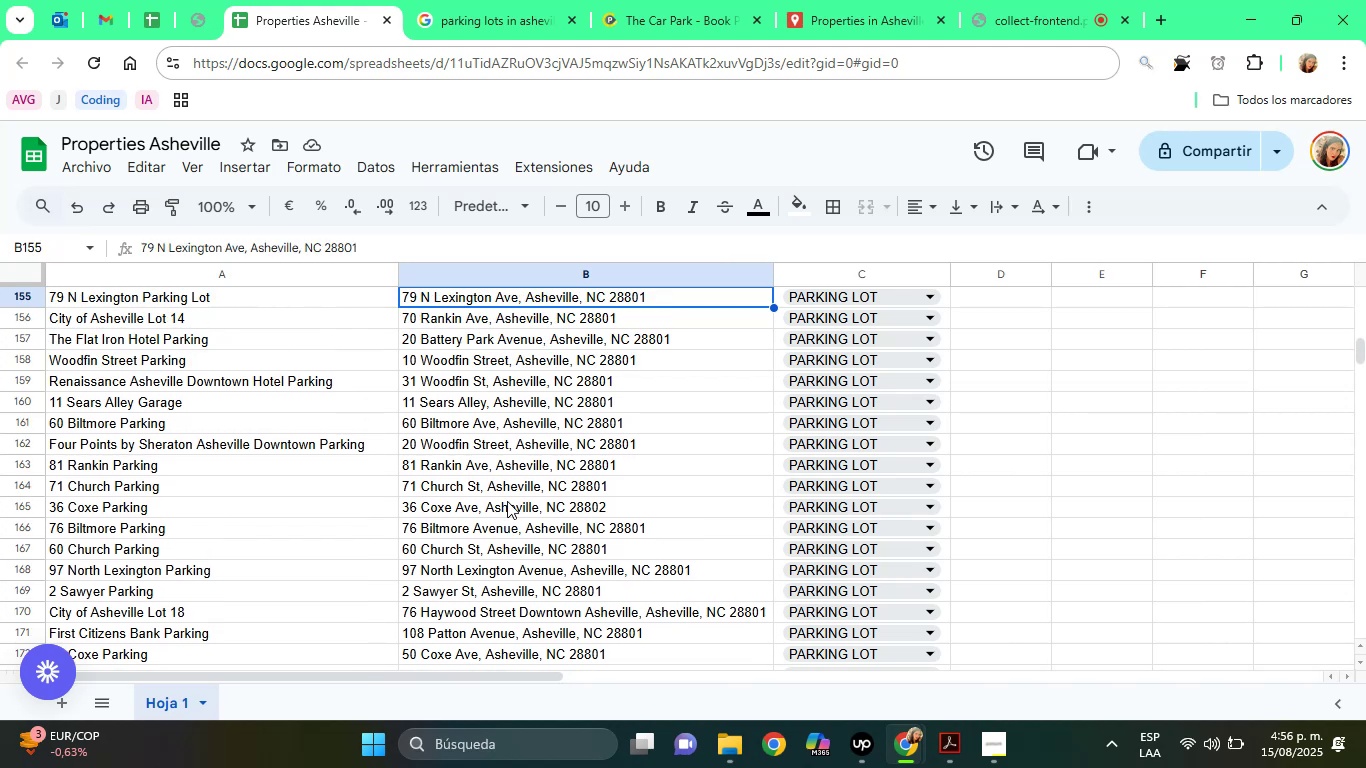 
key(ArrowUp)
 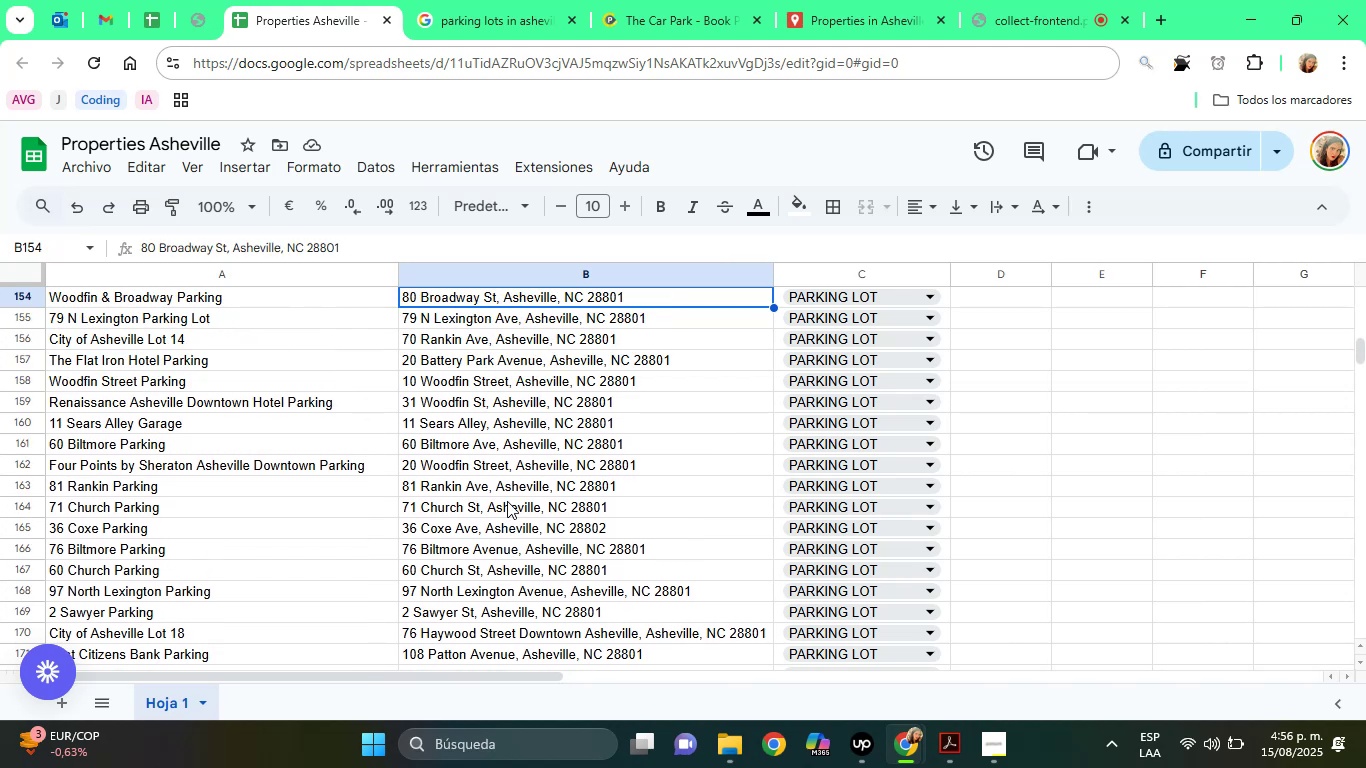 
key(ArrowUp)
 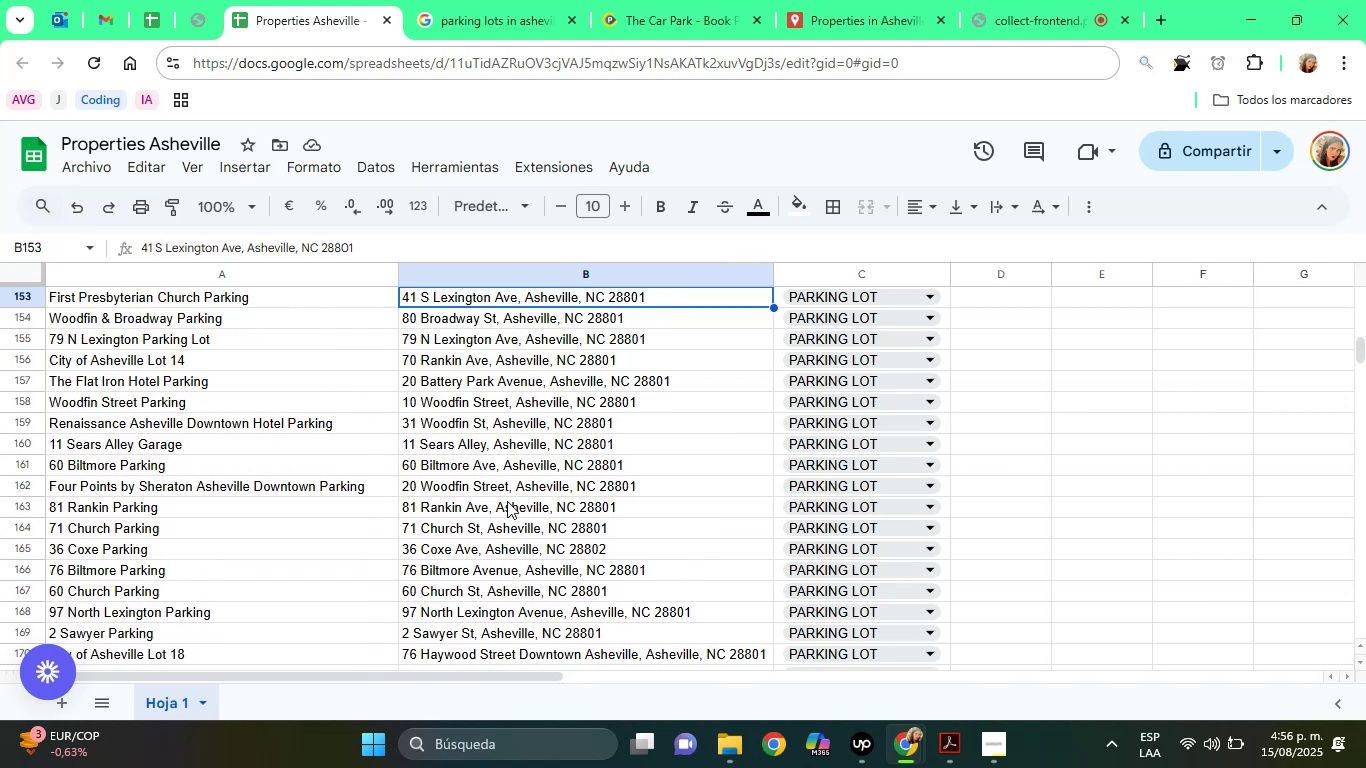 
key(ArrowUp)
 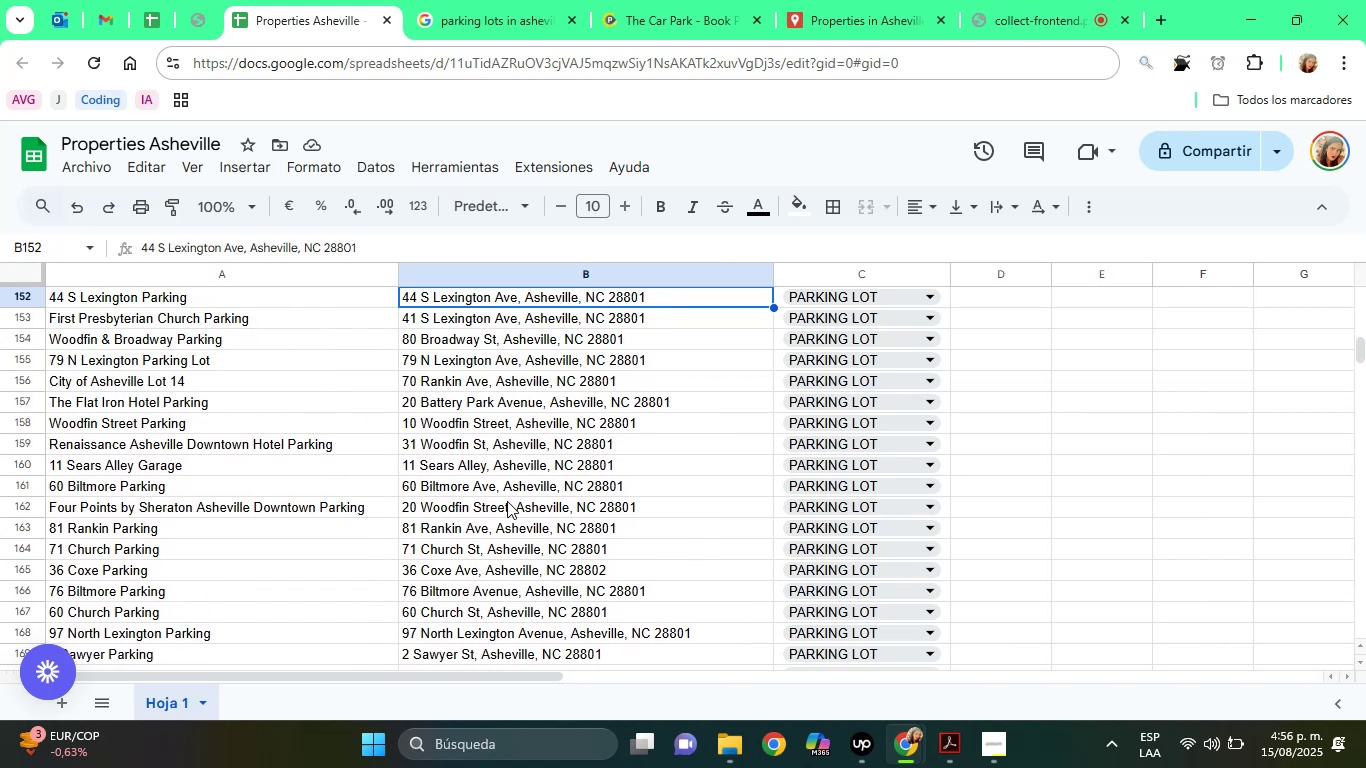 
key(ArrowUp)
 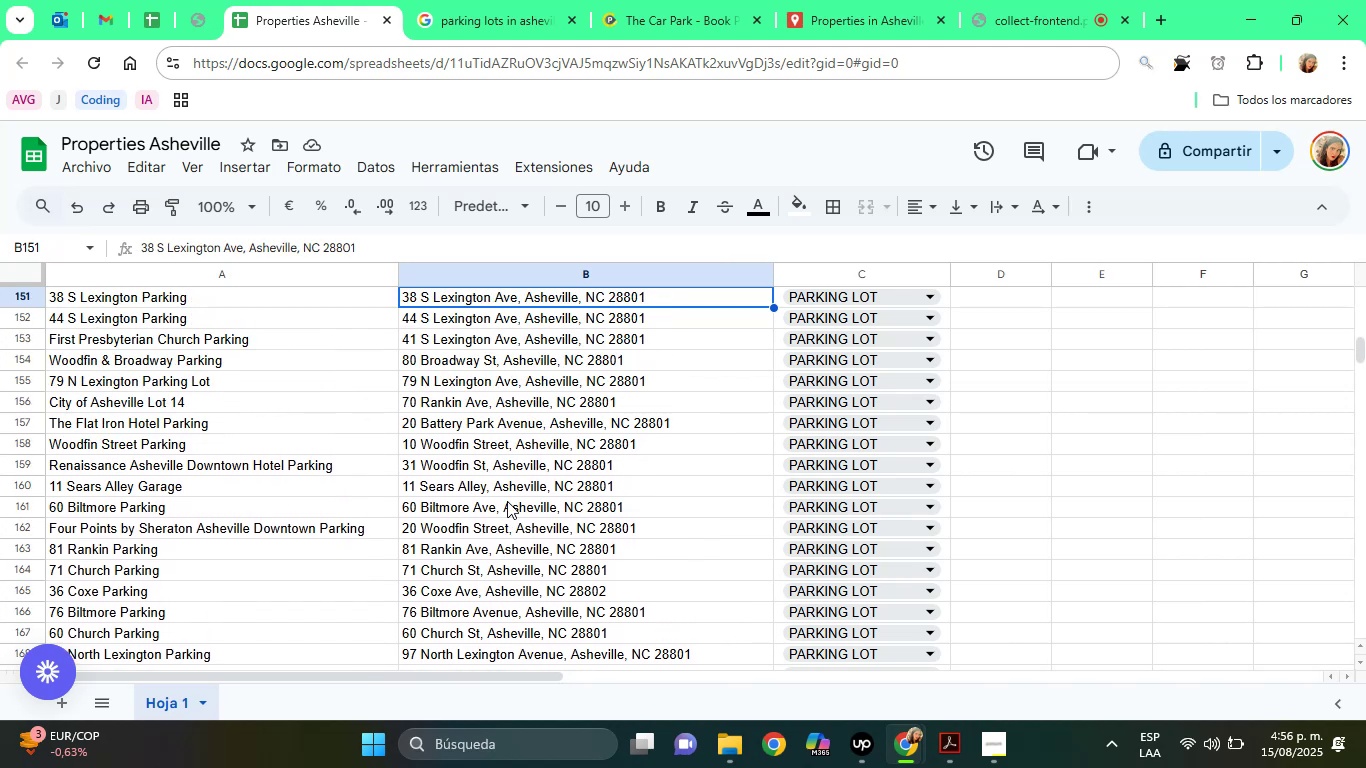 
key(ArrowUp)
 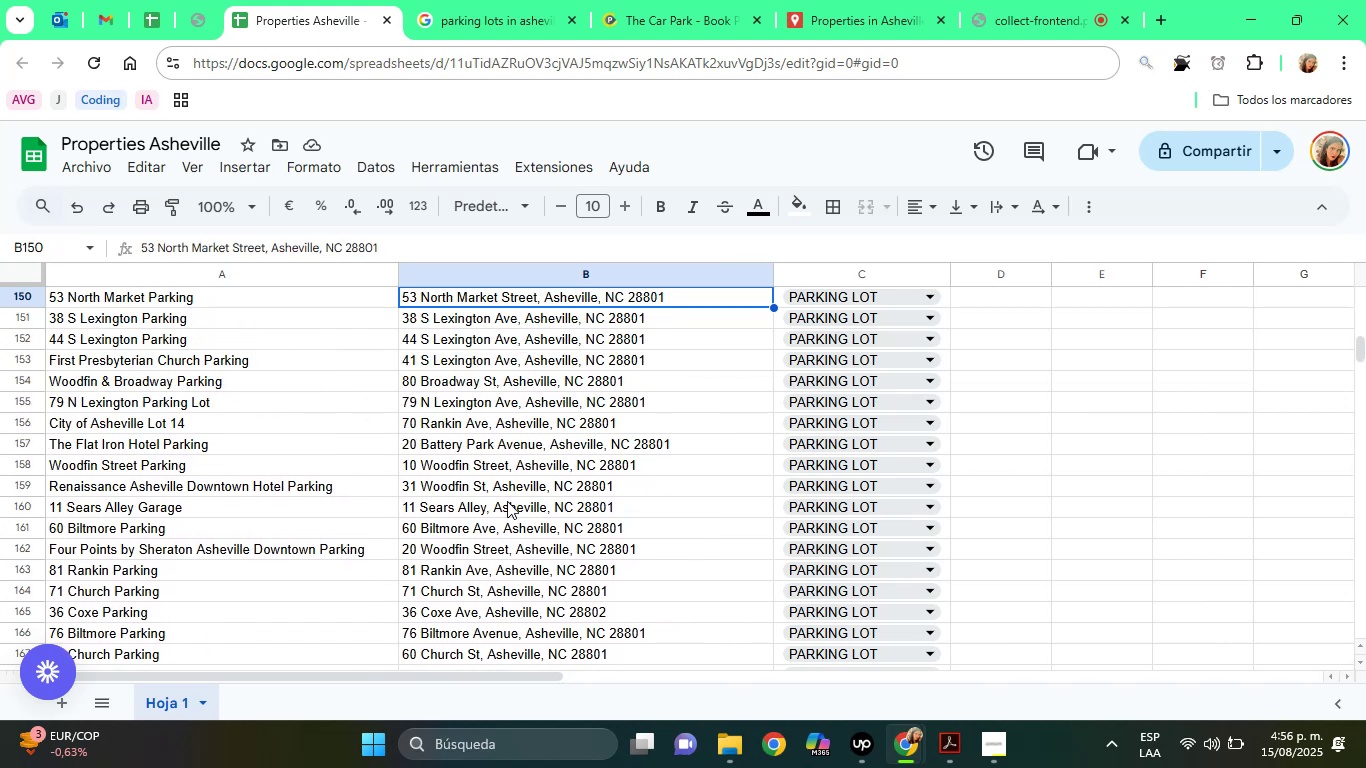 
key(ArrowUp)
 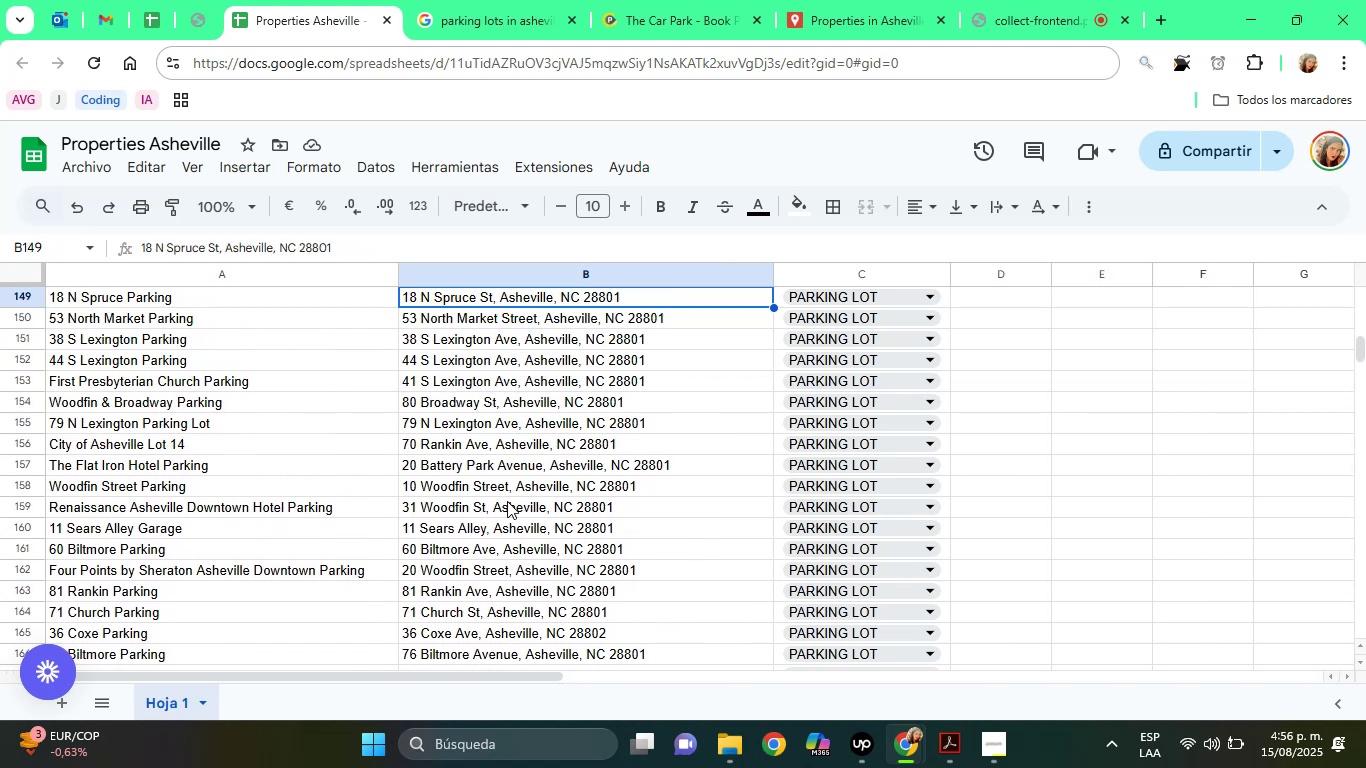 
key(ArrowUp)
 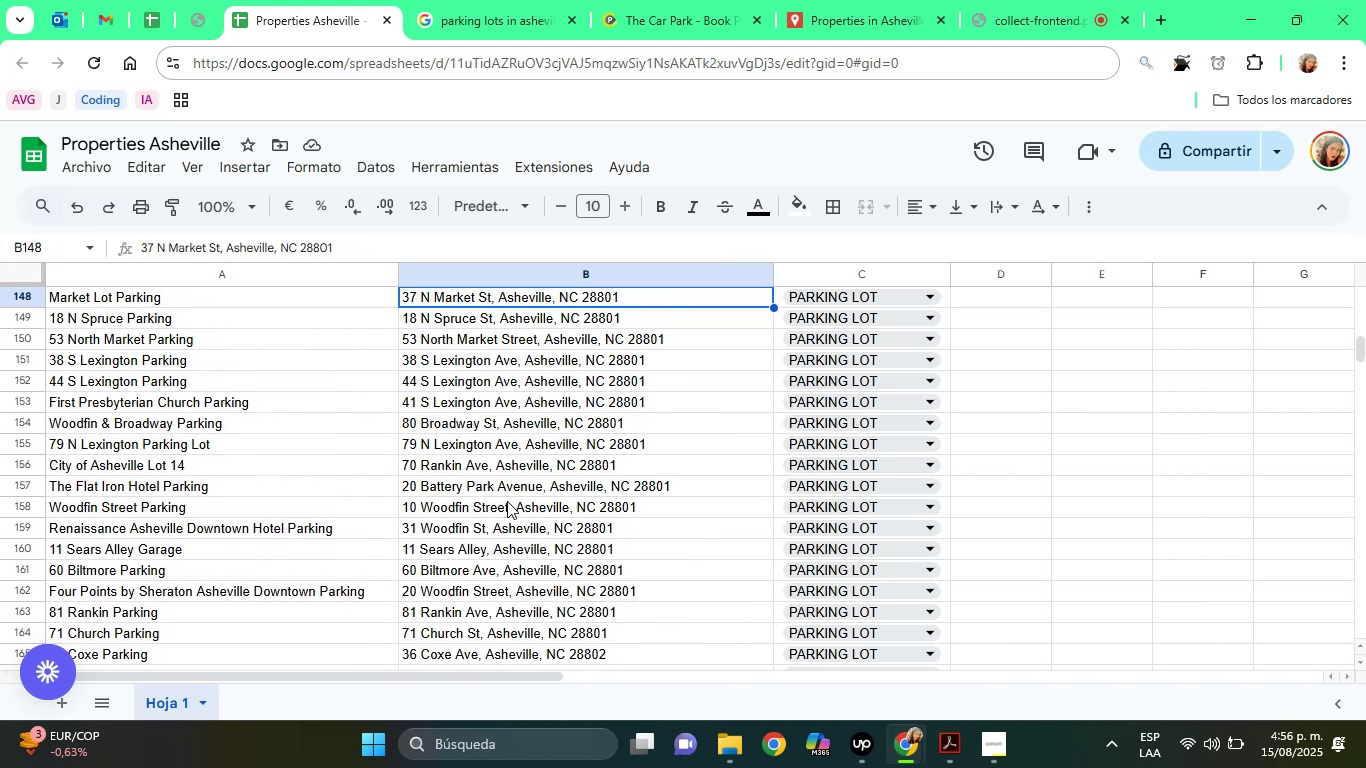 
key(ArrowUp)
 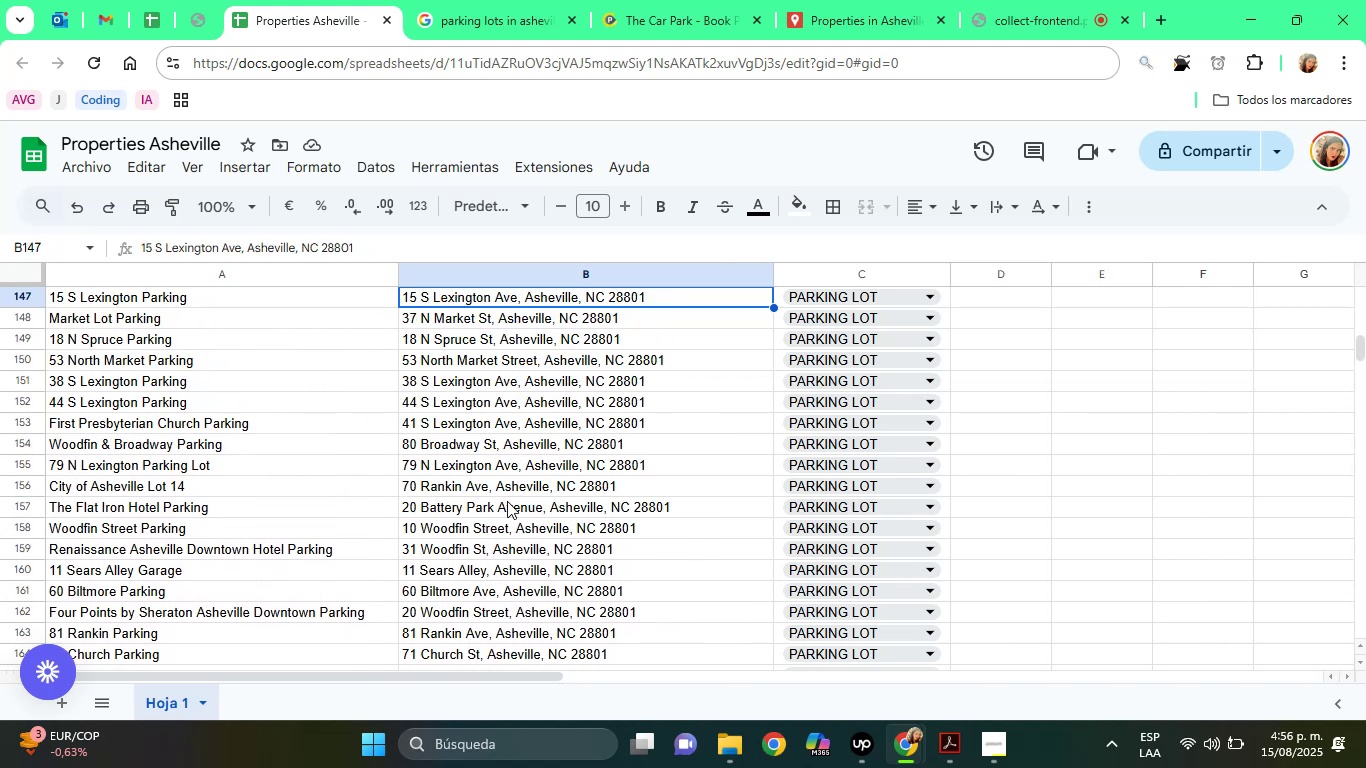 
key(ArrowUp)
 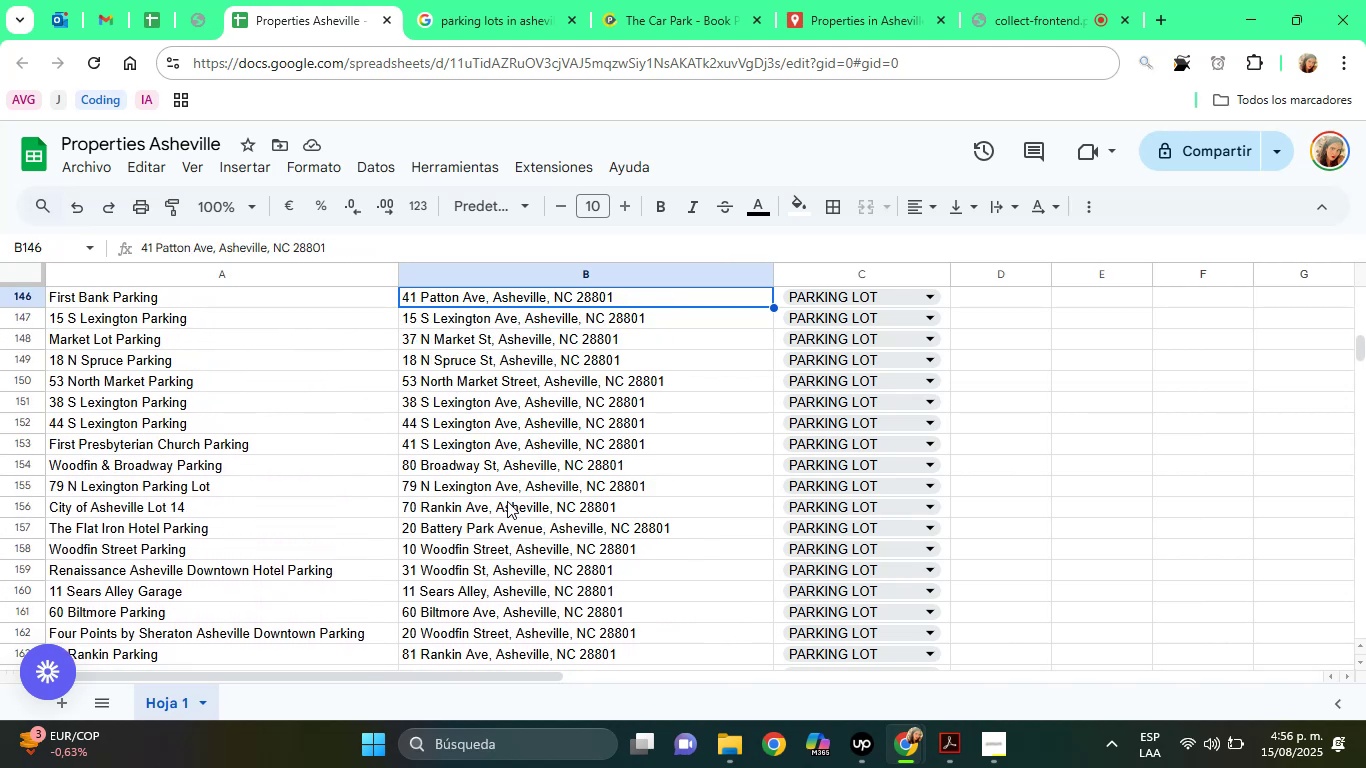 
key(ArrowUp)
 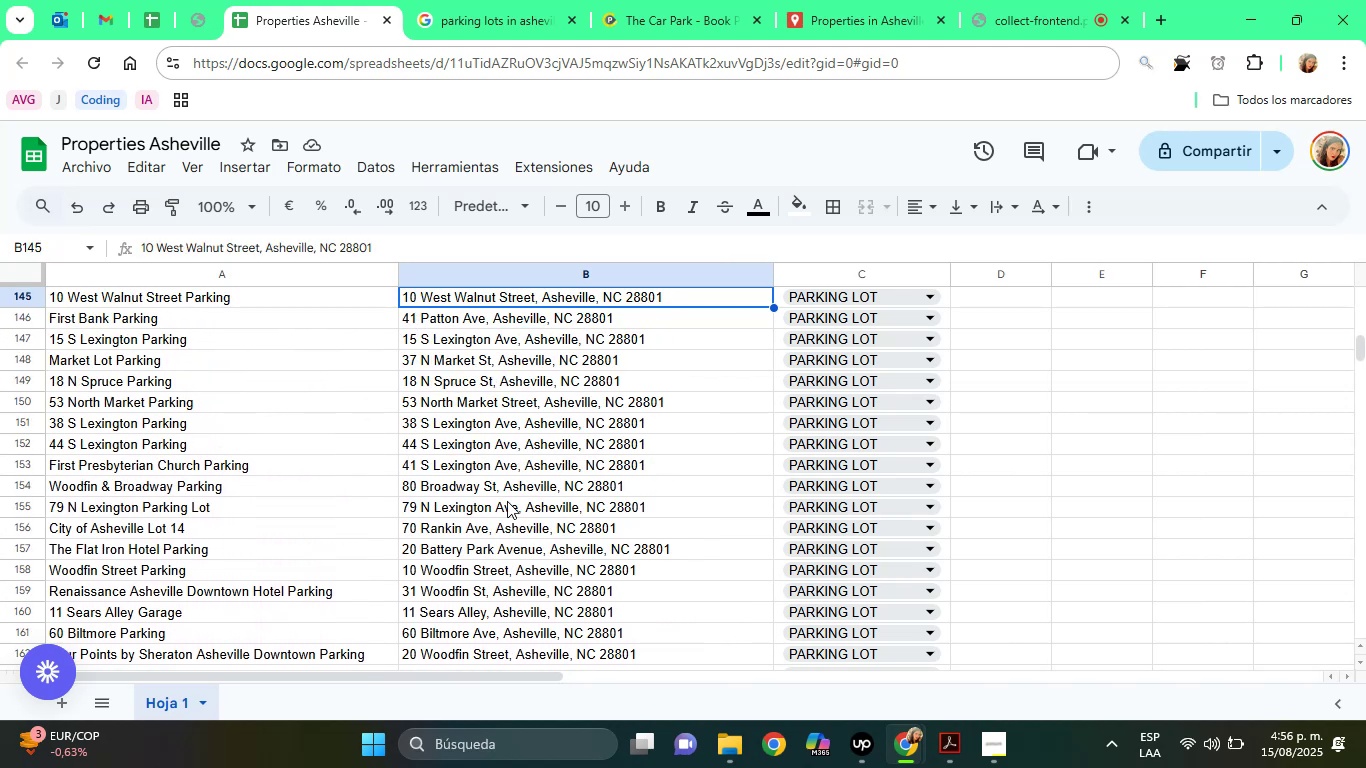 
key(ArrowUp)
 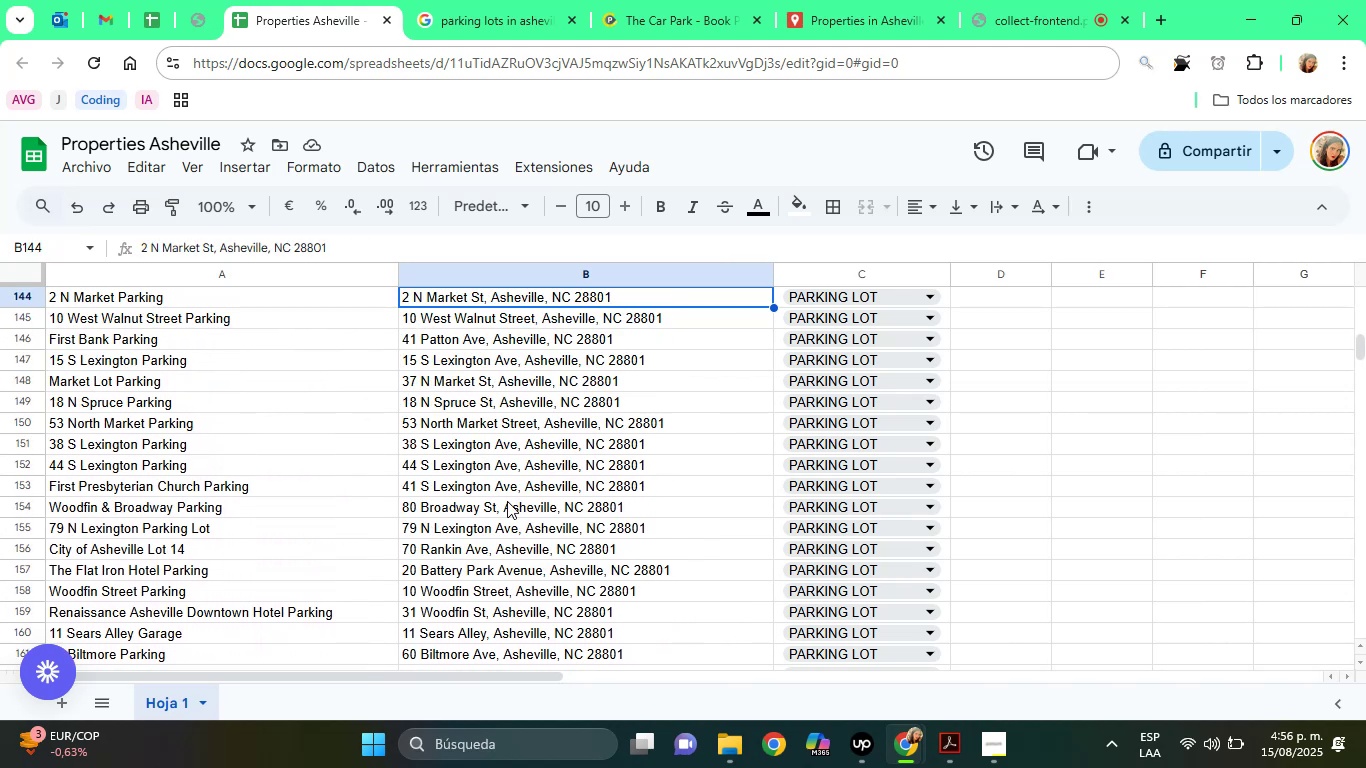 
key(ArrowUp)
 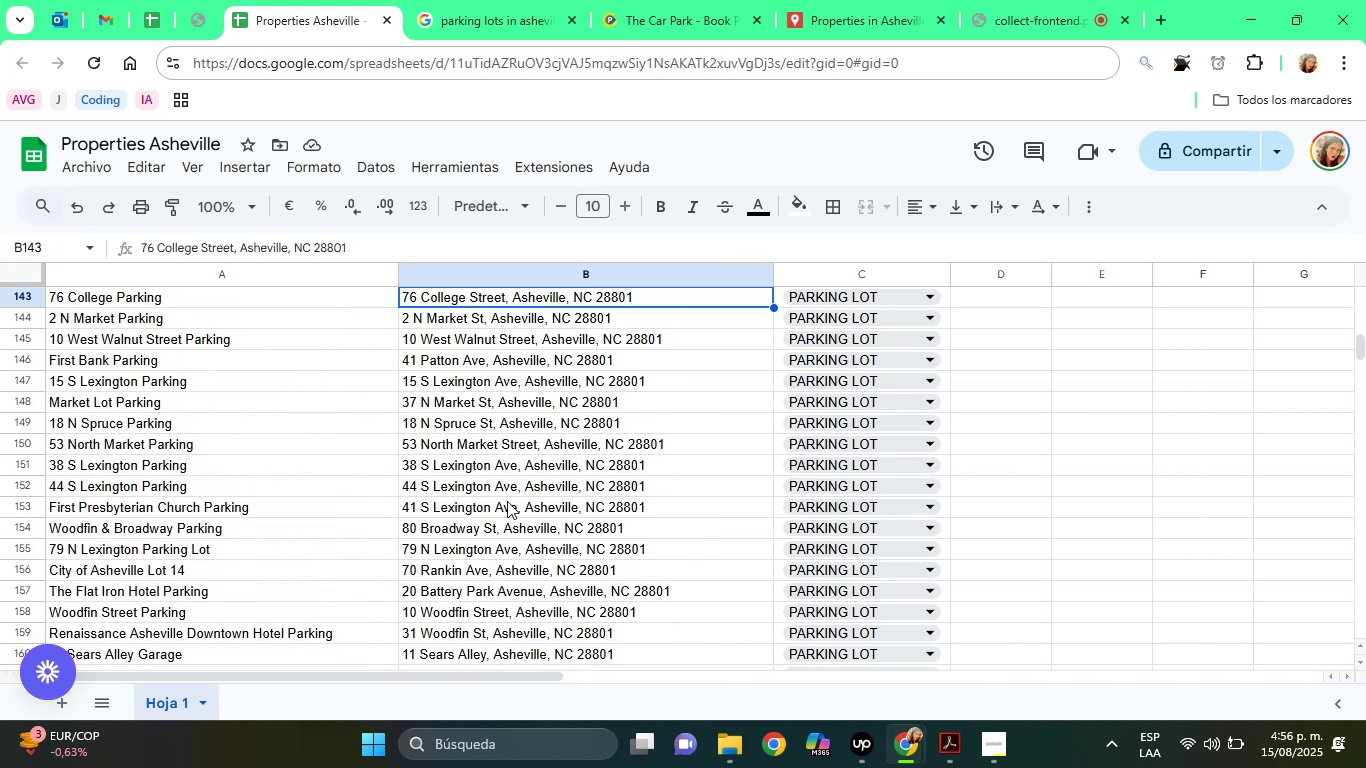 
key(ArrowUp)
 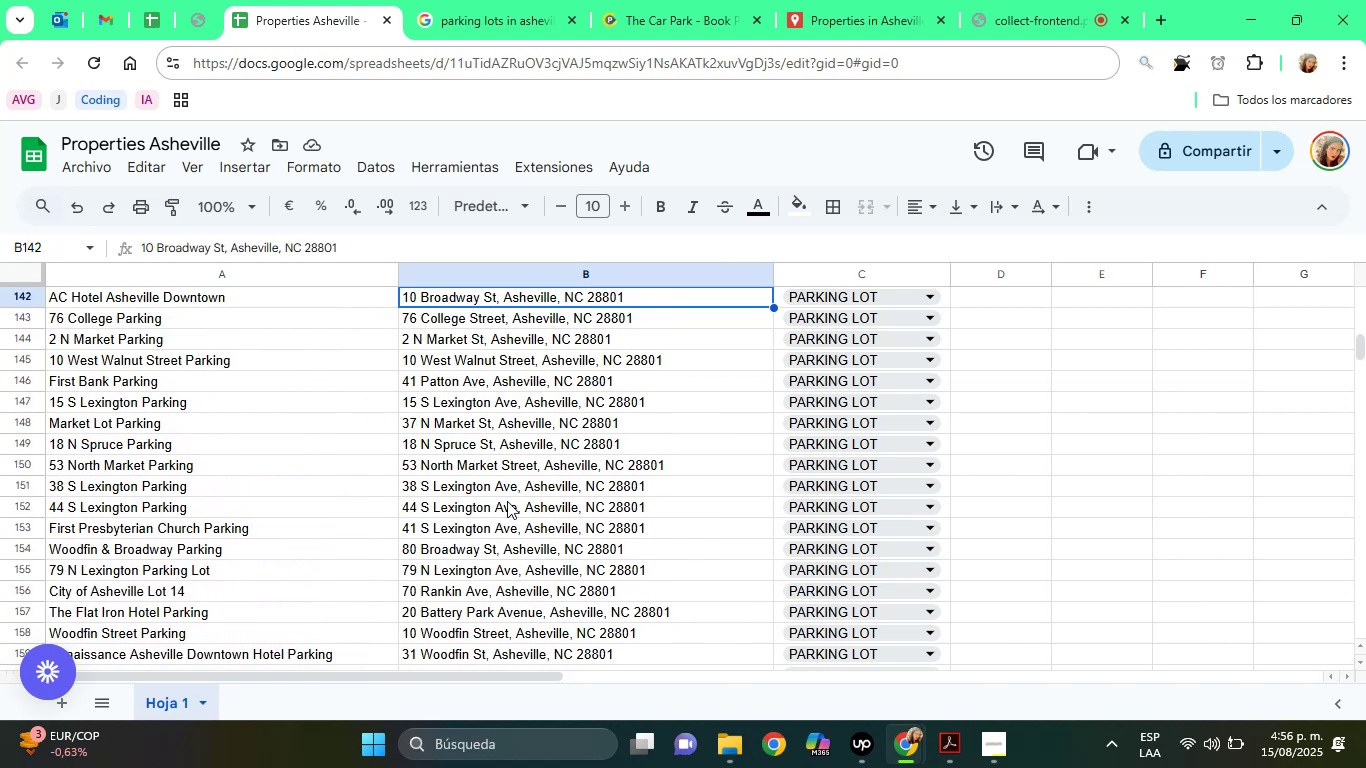 
key(ArrowUp)
 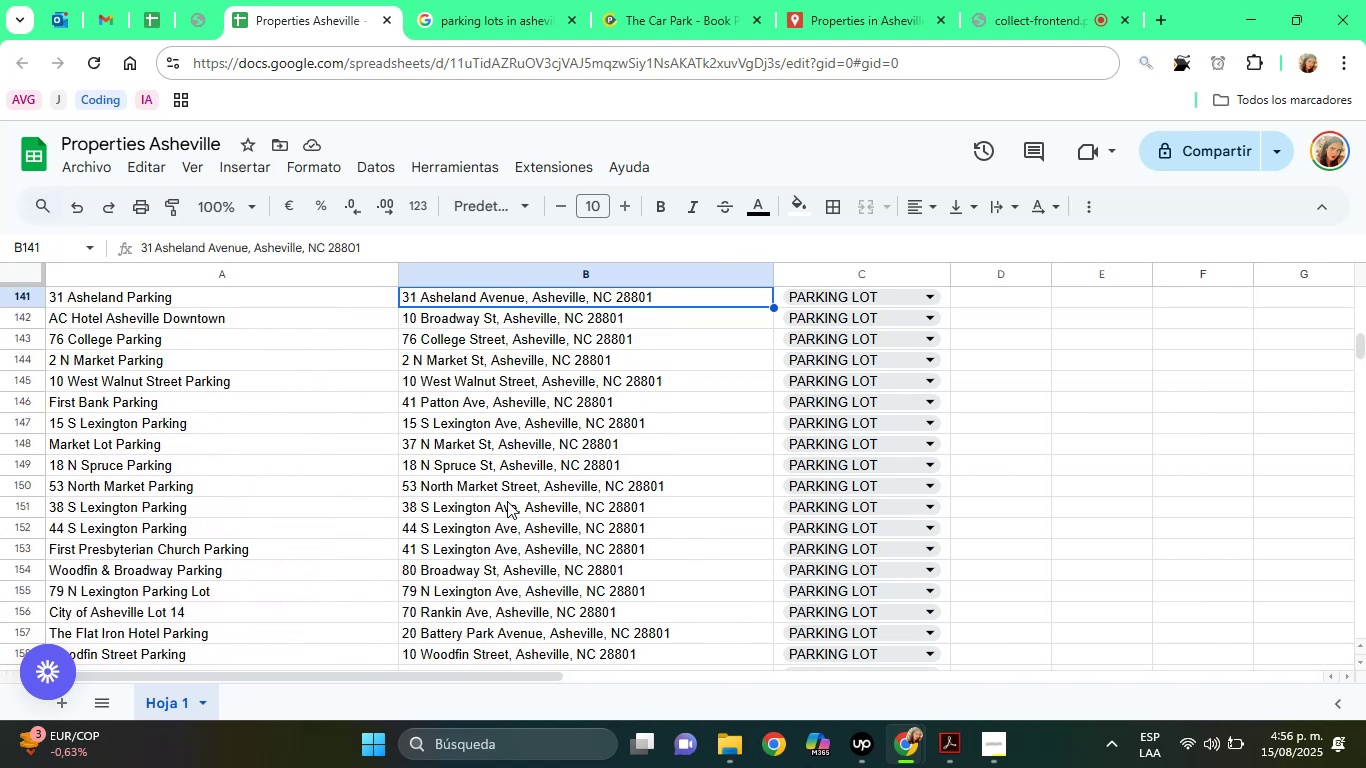 
key(ArrowUp)
 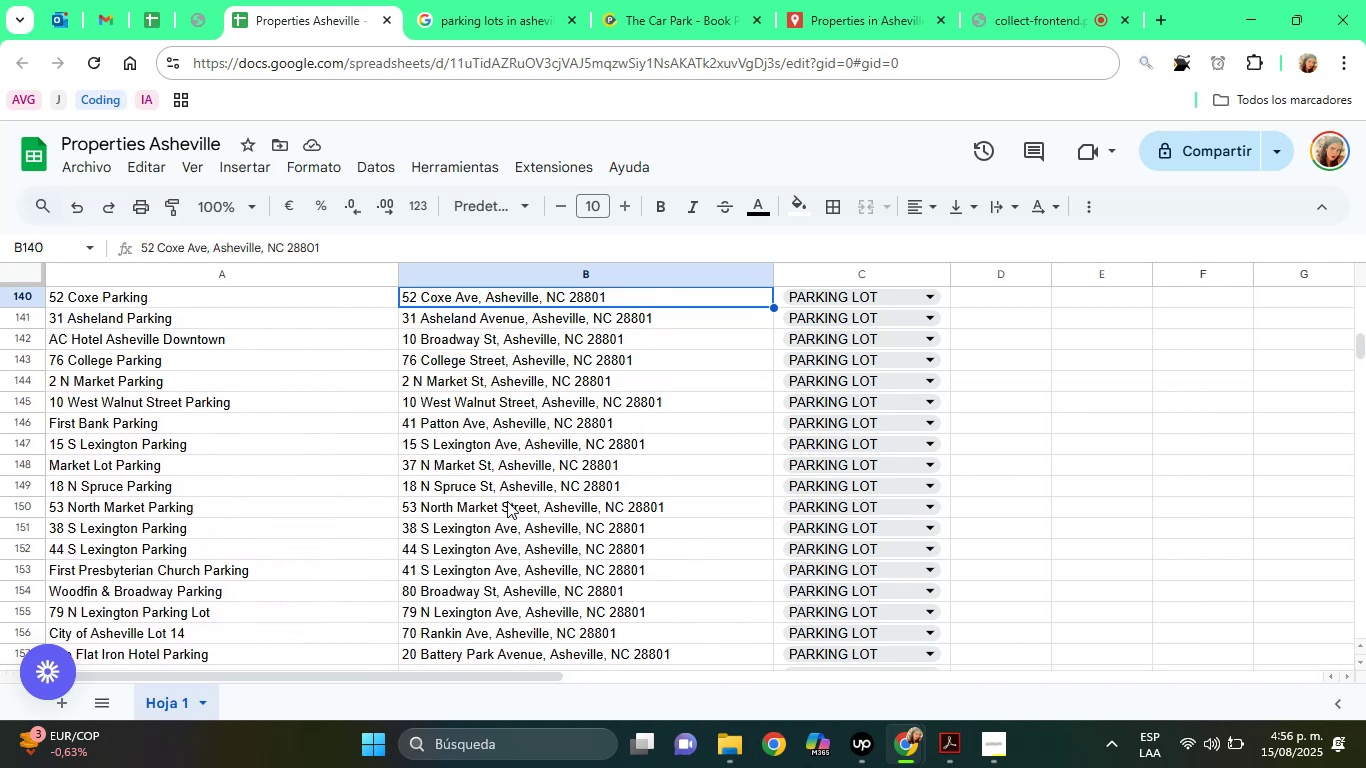 
key(ArrowUp)
 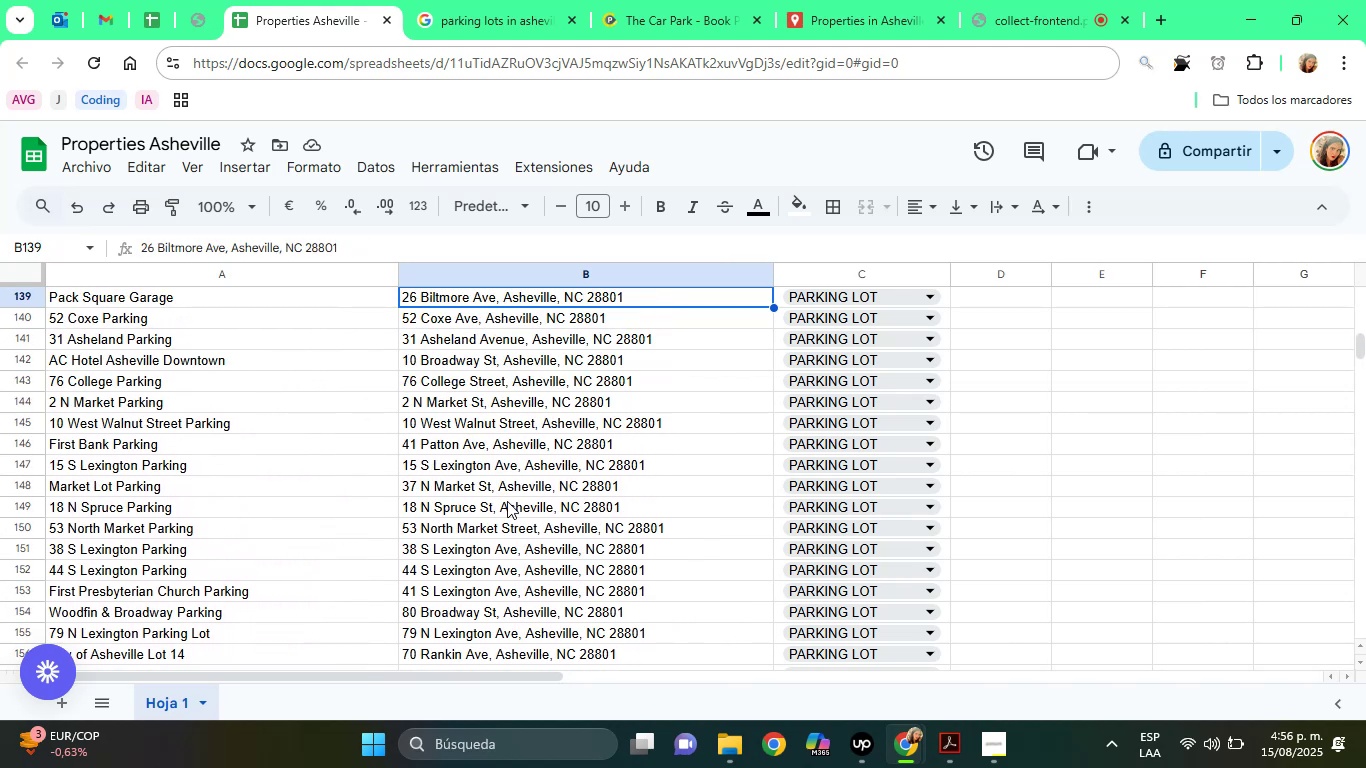 
key(ArrowUp)
 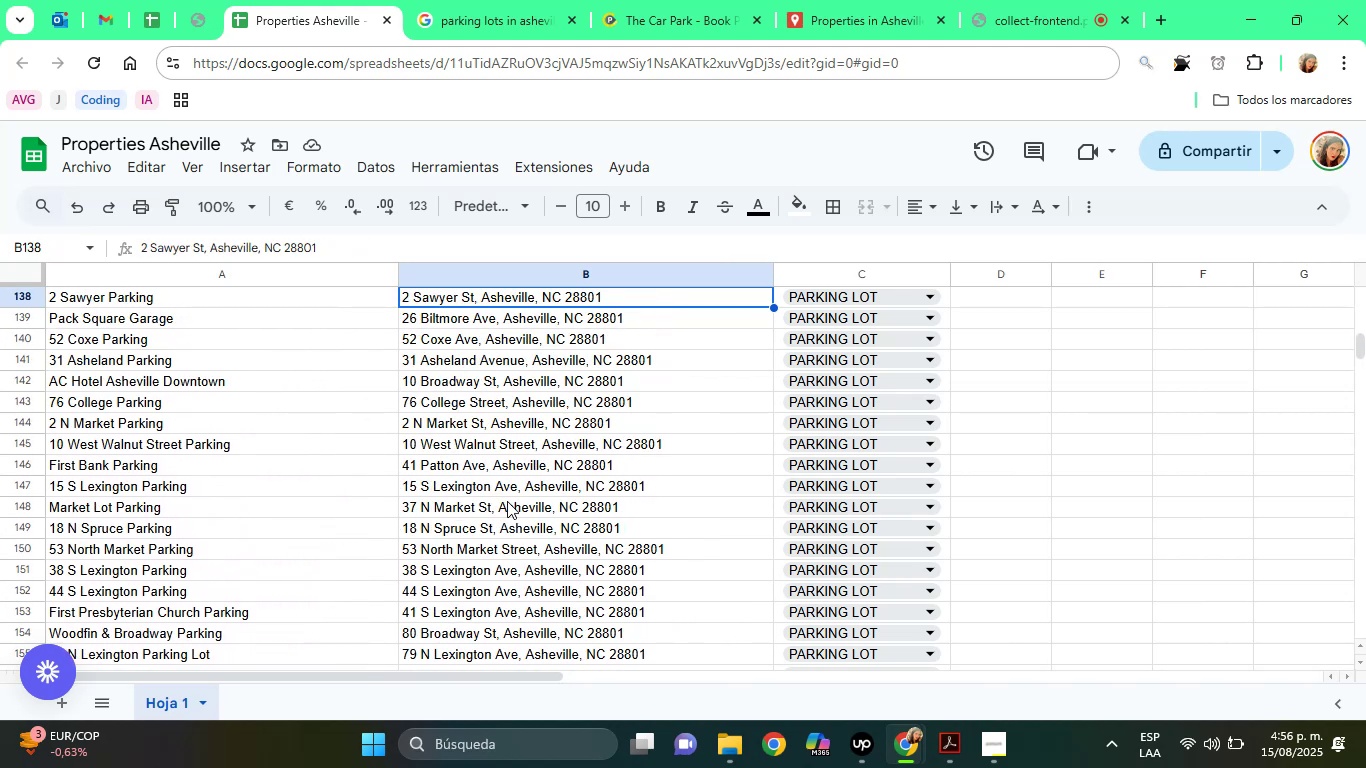 
key(ArrowUp)
 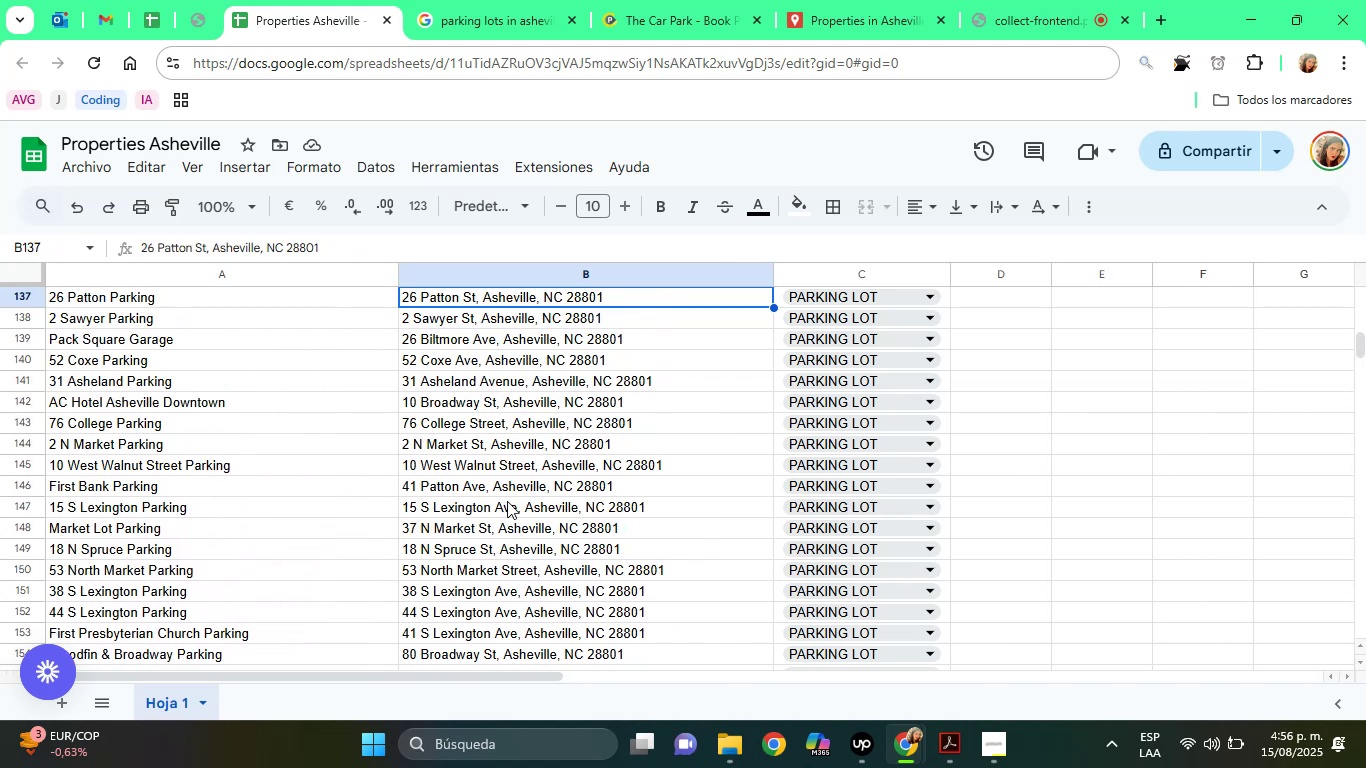 
key(ArrowUp)
 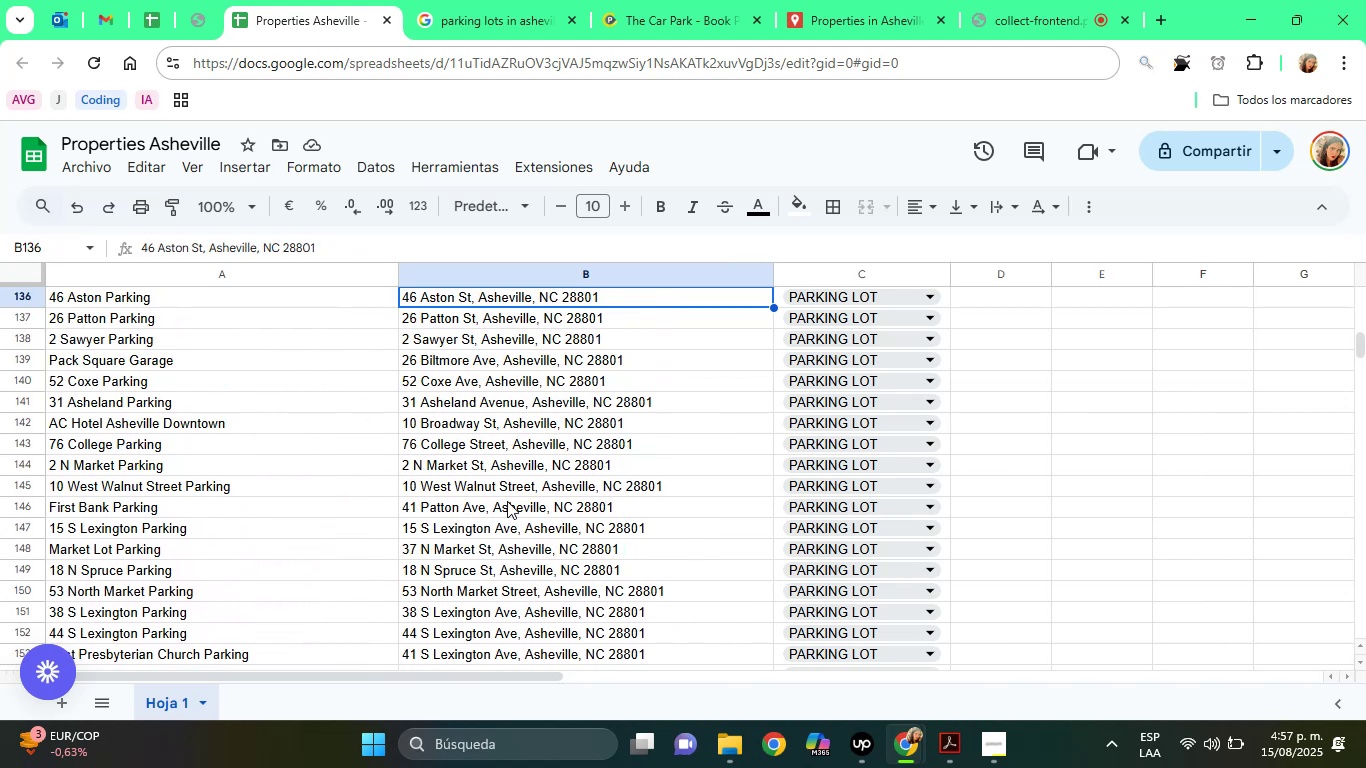 
key(ArrowUp)
 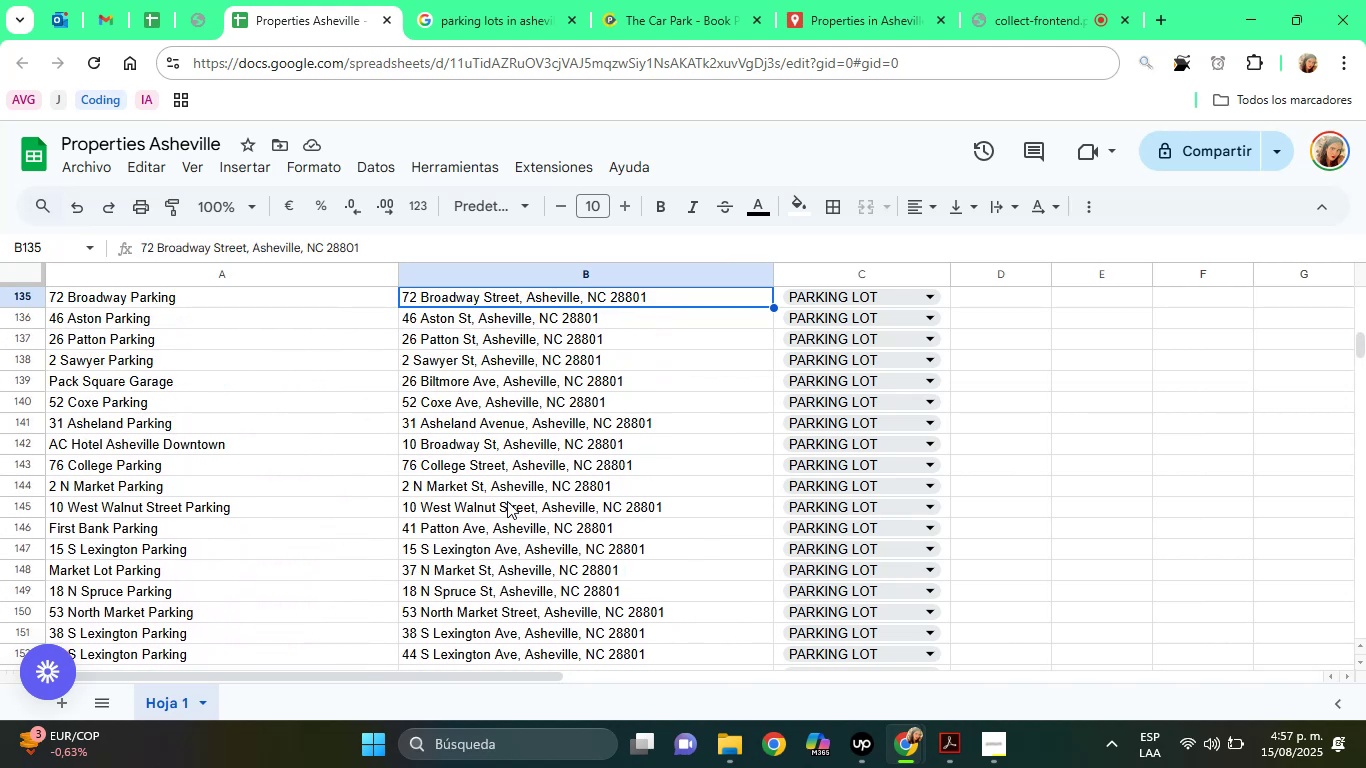 
key(ArrowUp)
 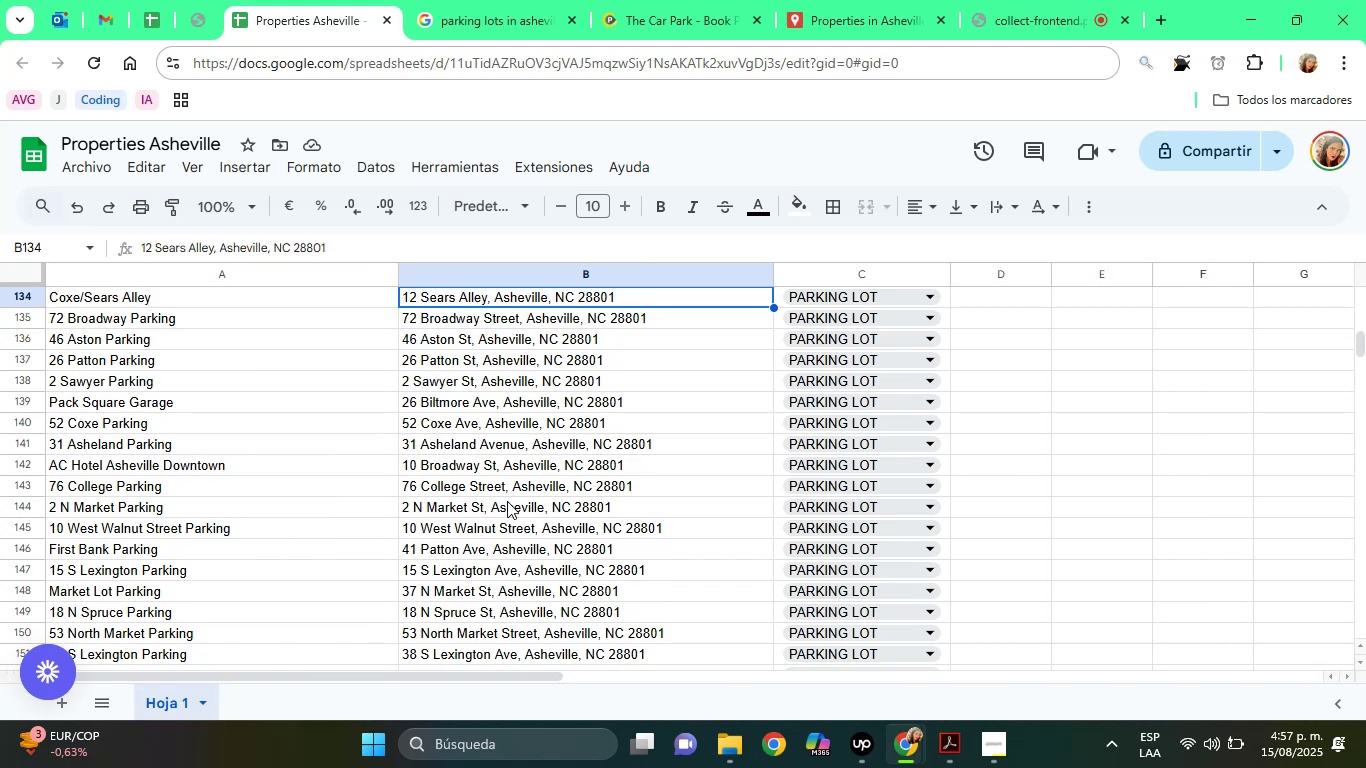 
key(ArrowUp)
 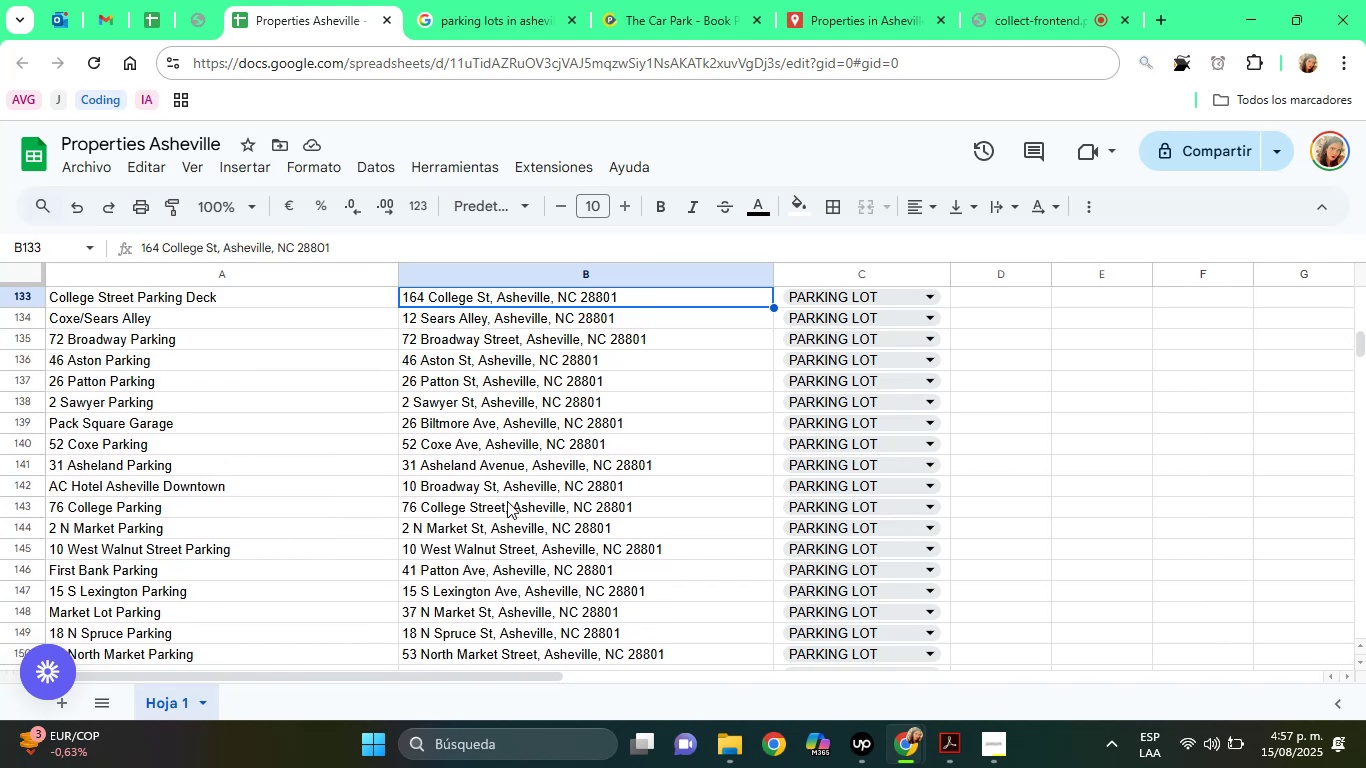 
key(ArrowUp)
 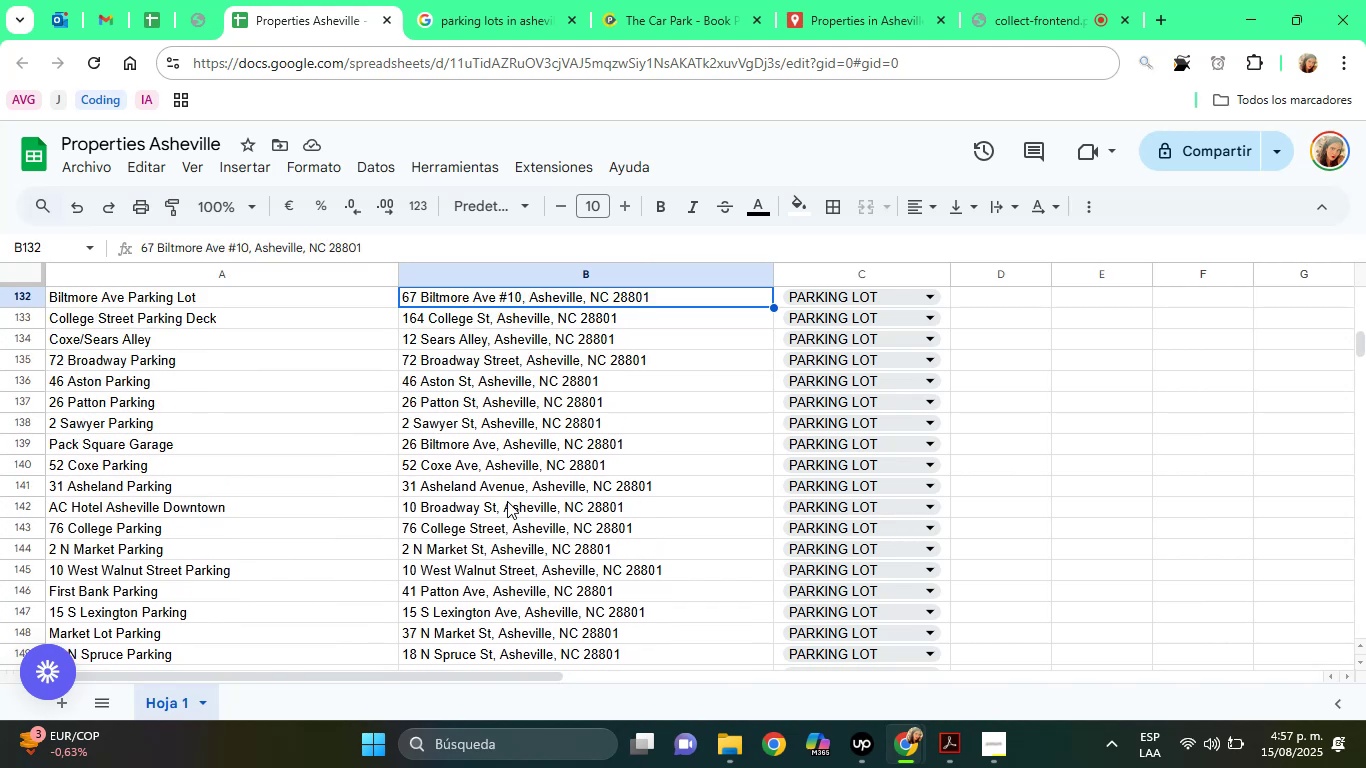 
key(ArrowUp)
 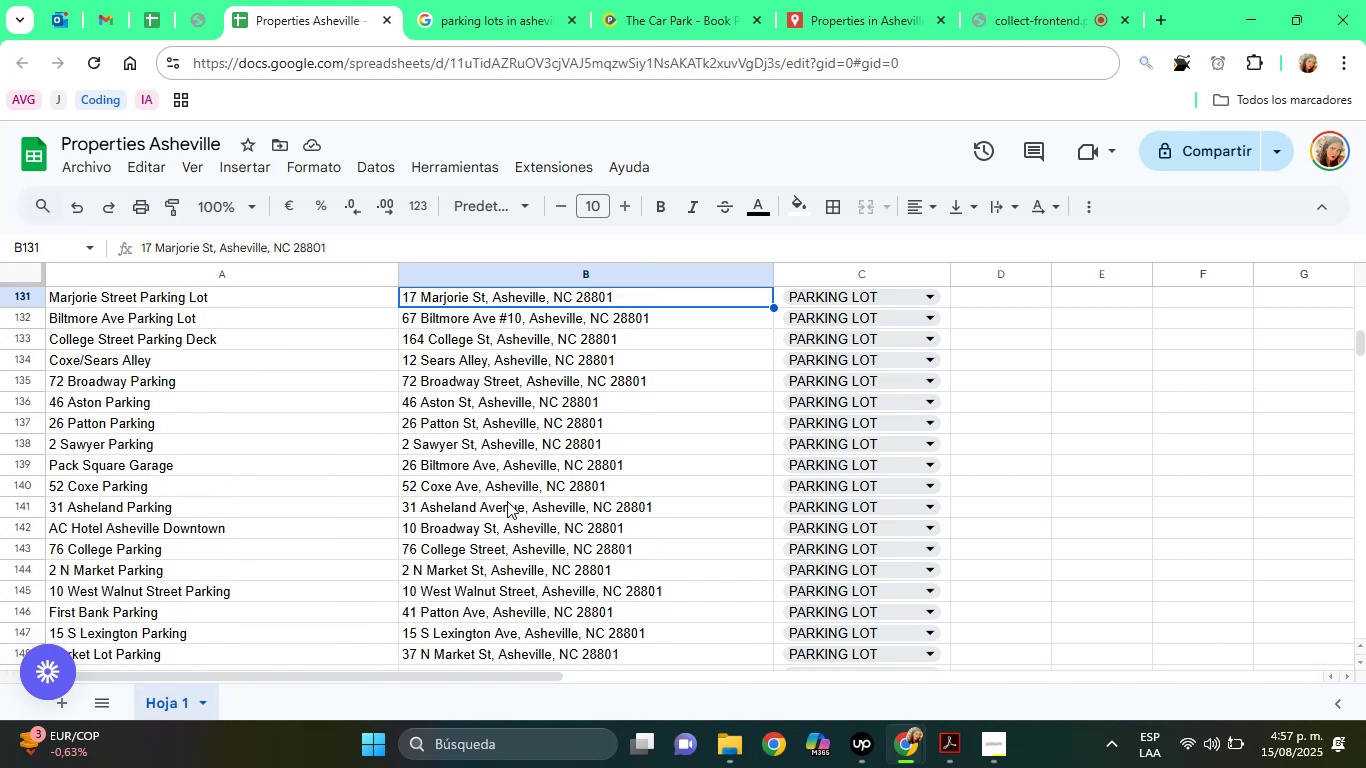 
key(ArrowUp)
 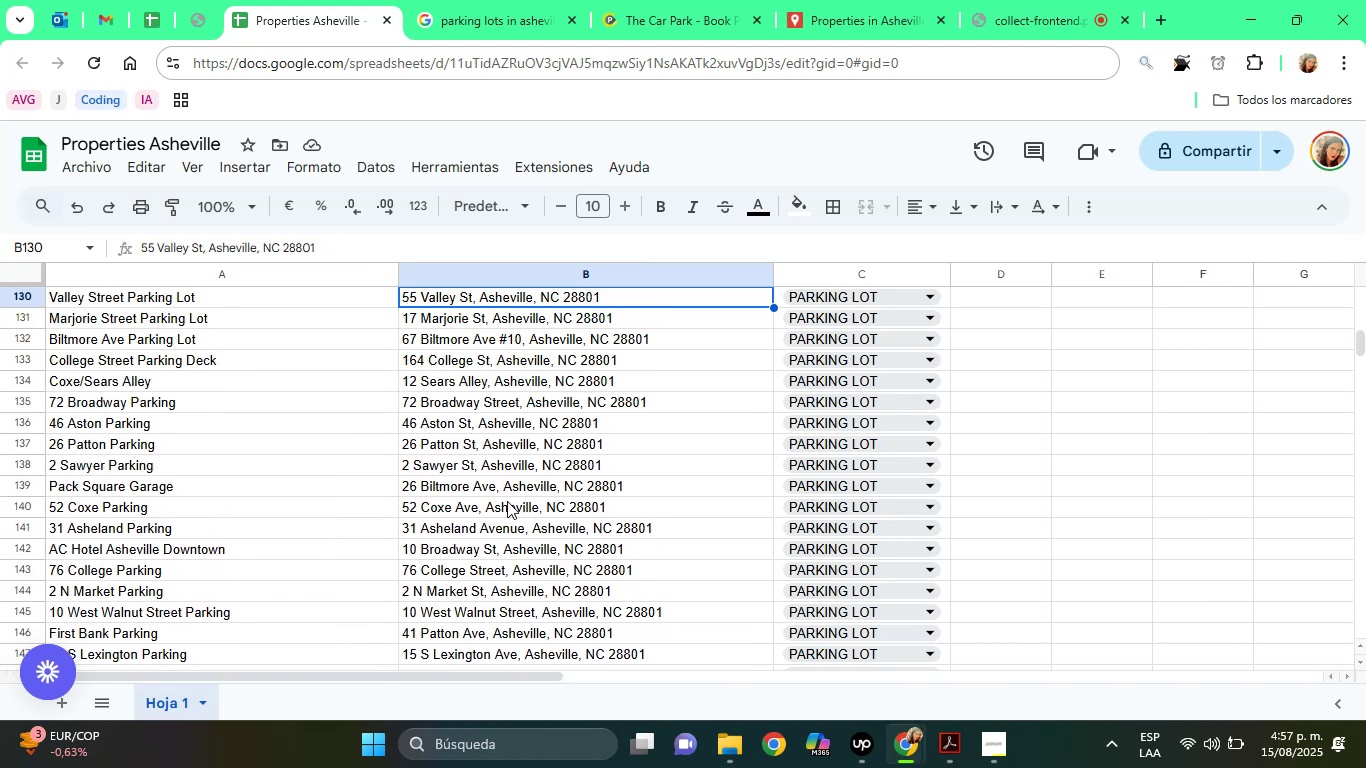 
key(ArrowUp)
 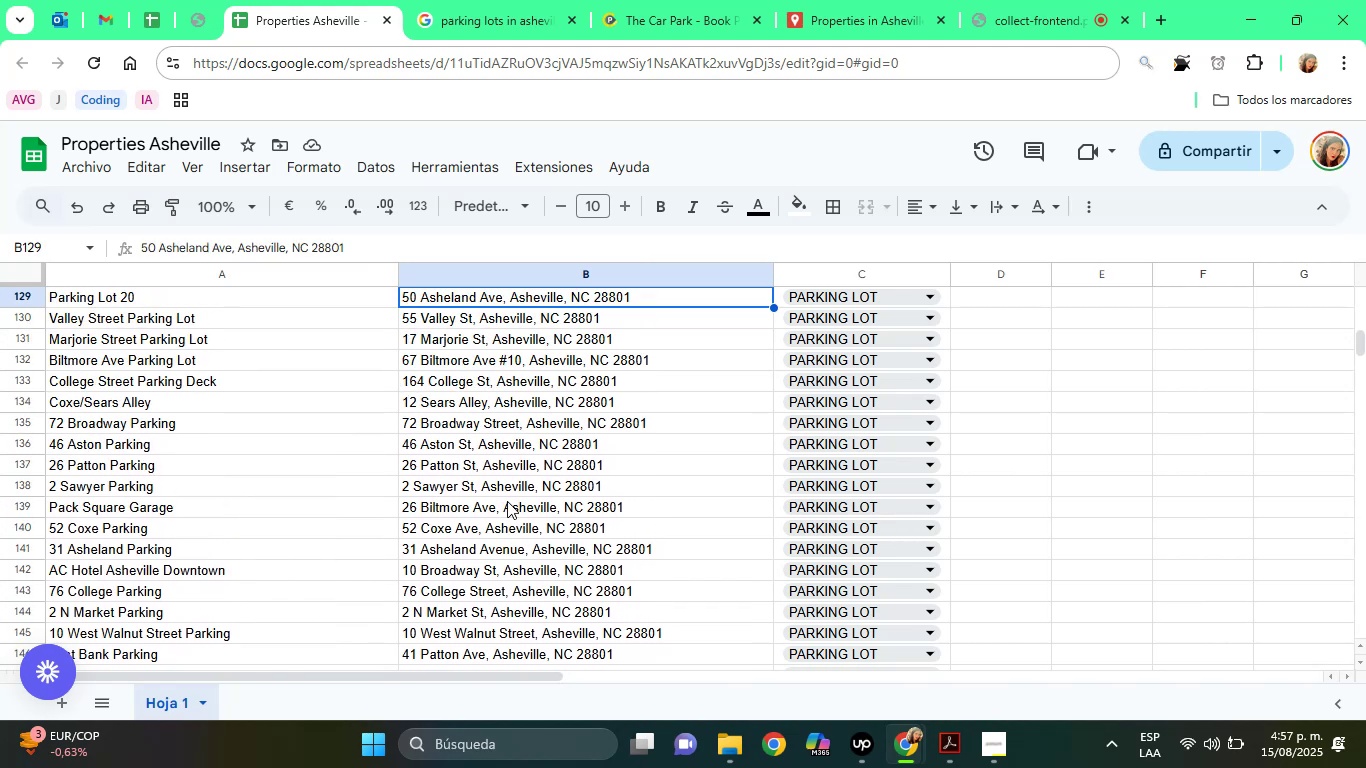 
key(ArrowUp)
 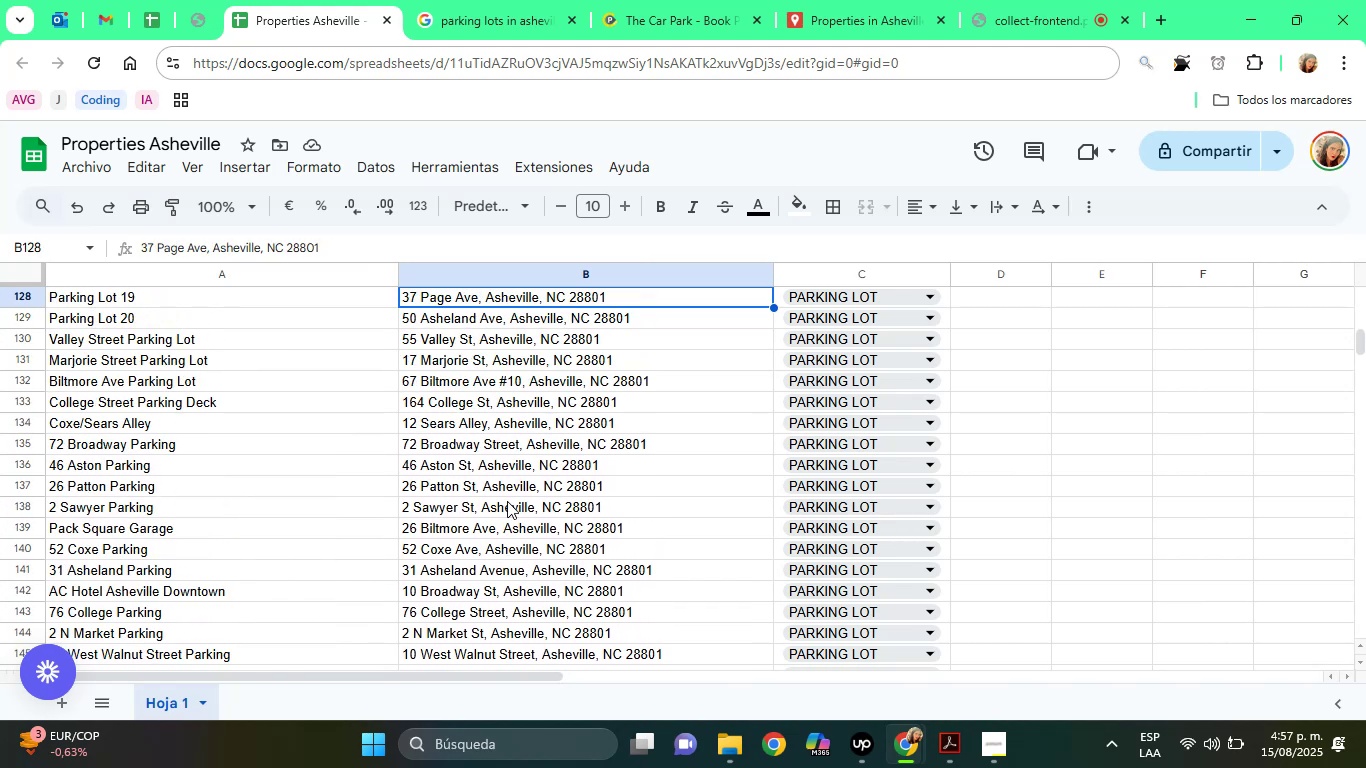 
key(ArrowUp)
 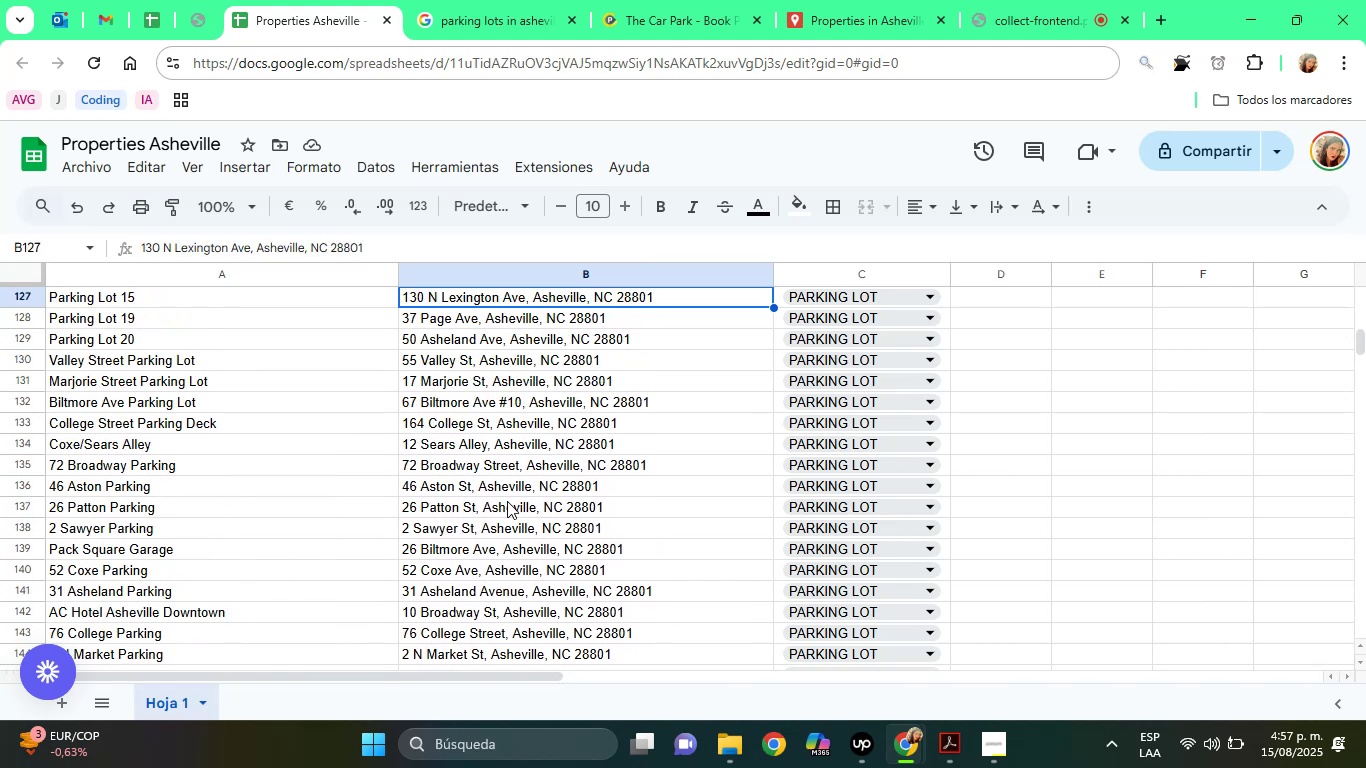 
key(ArrowUp)
 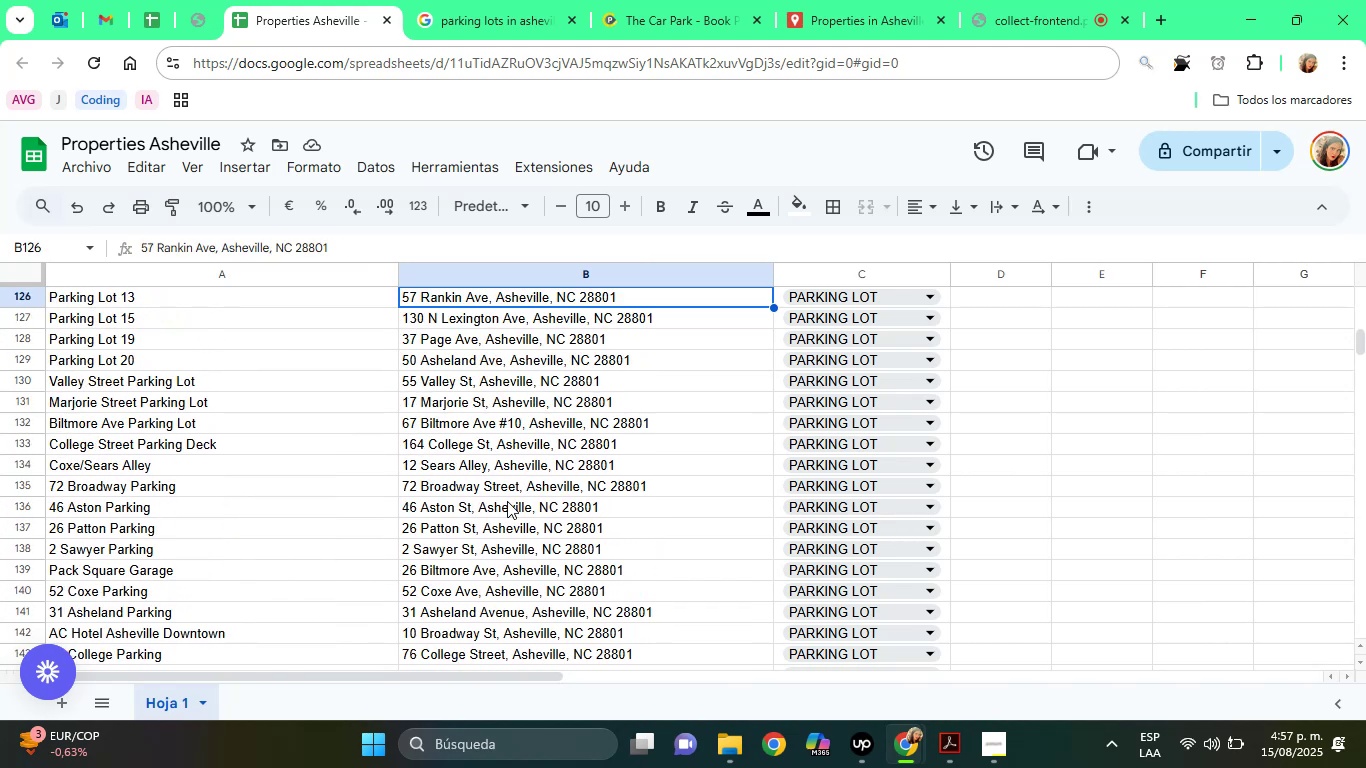 
key(ArrowUp)
 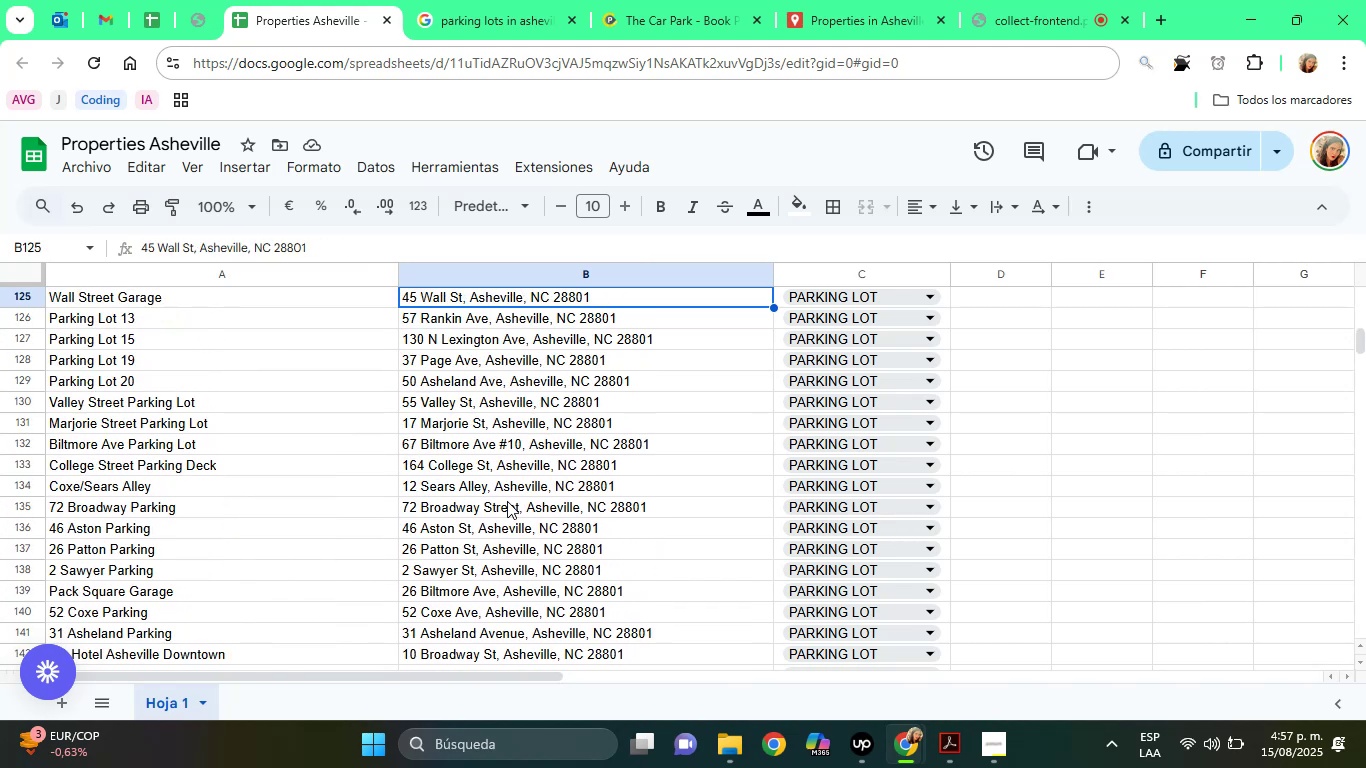 
key(ArrowUp)
 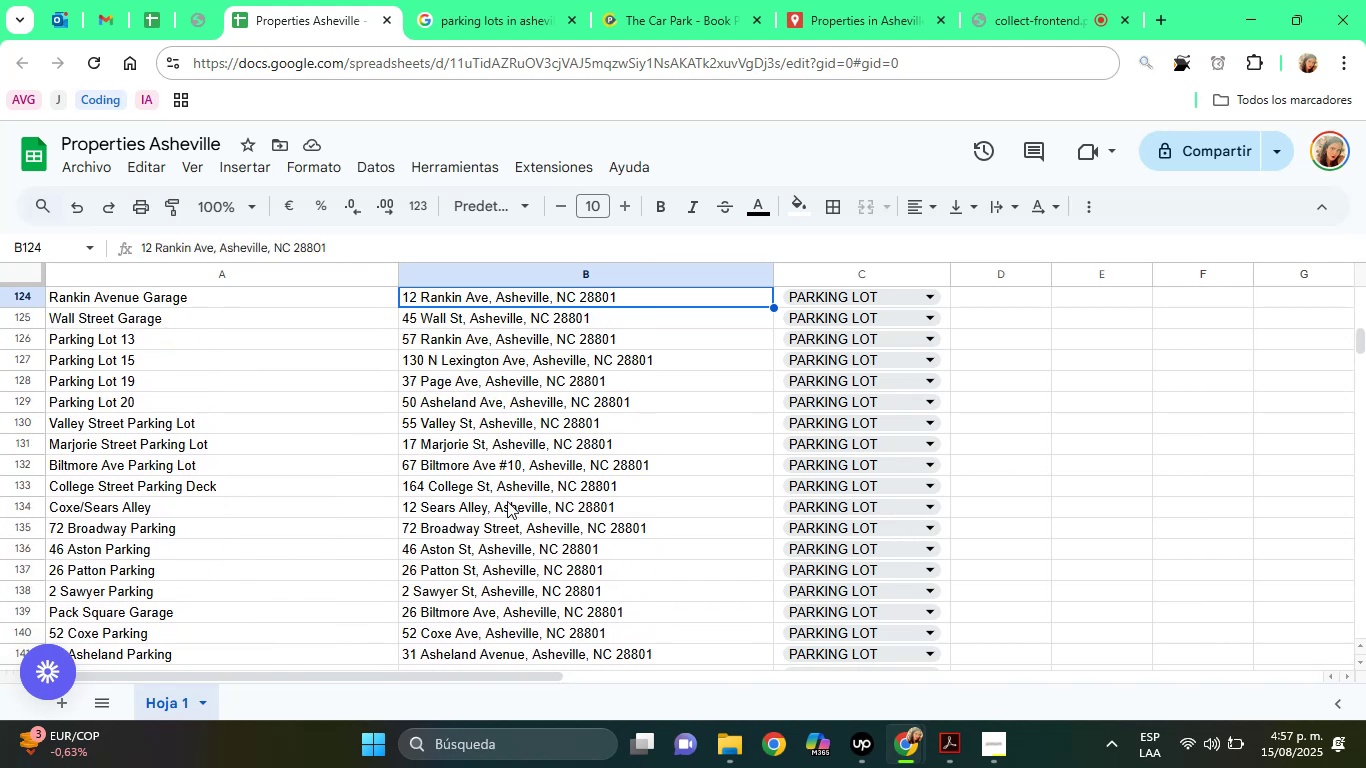 
key(ArrowUp)
 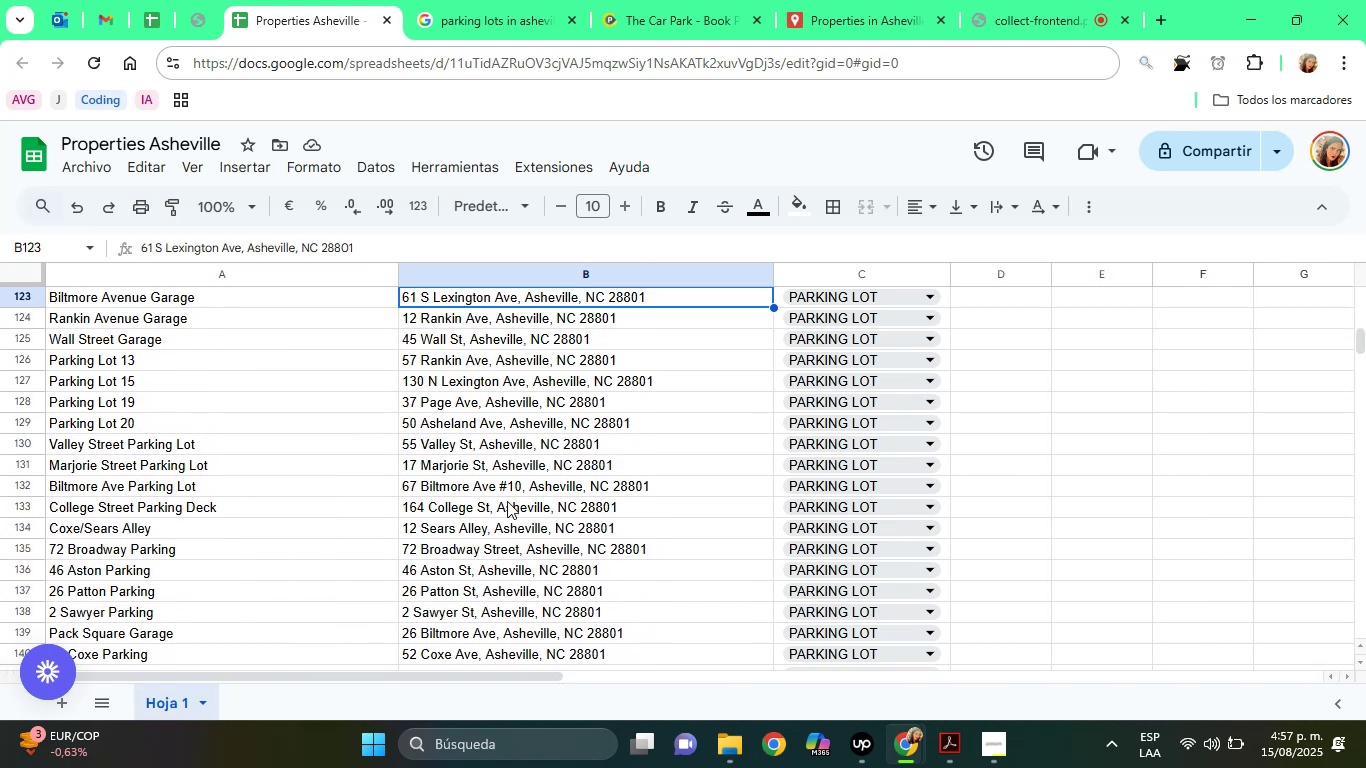 
key(ArrowUp)
 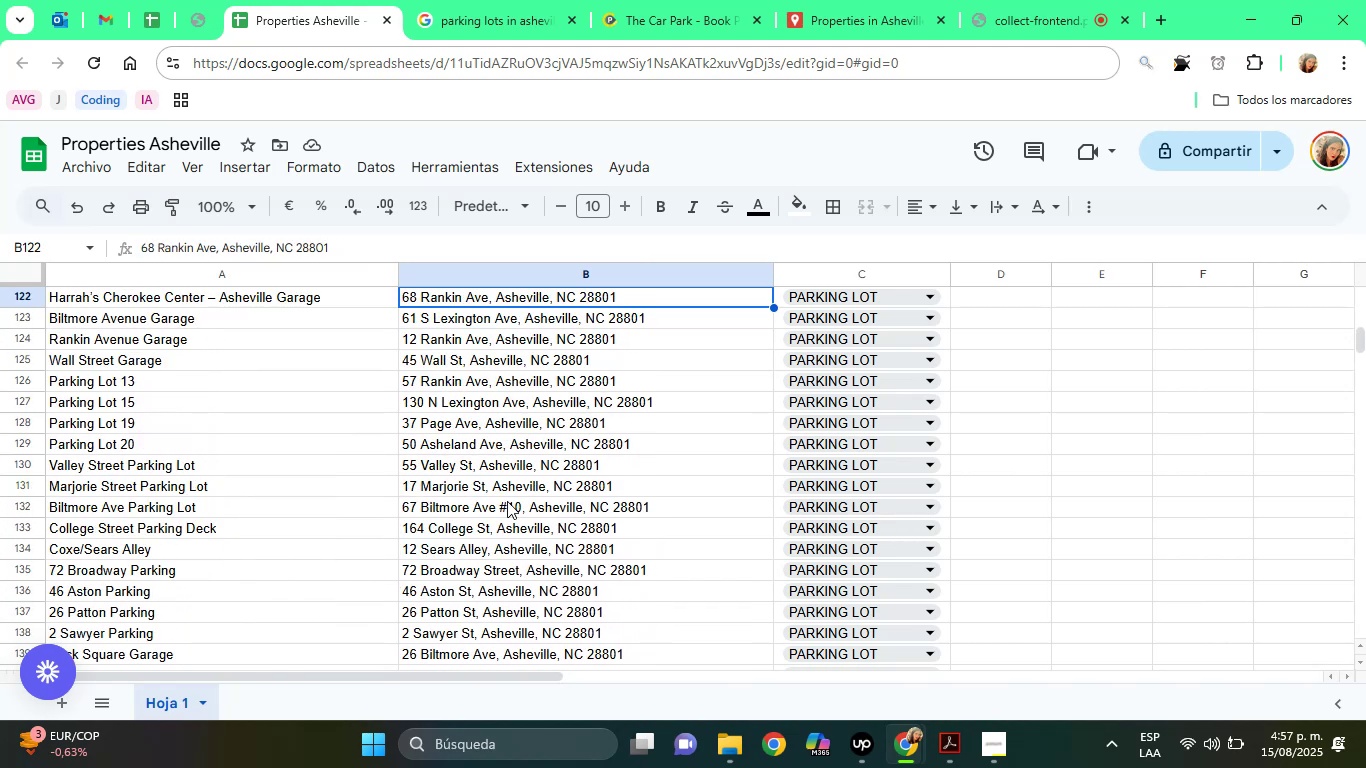 
key(ArrowUp)
 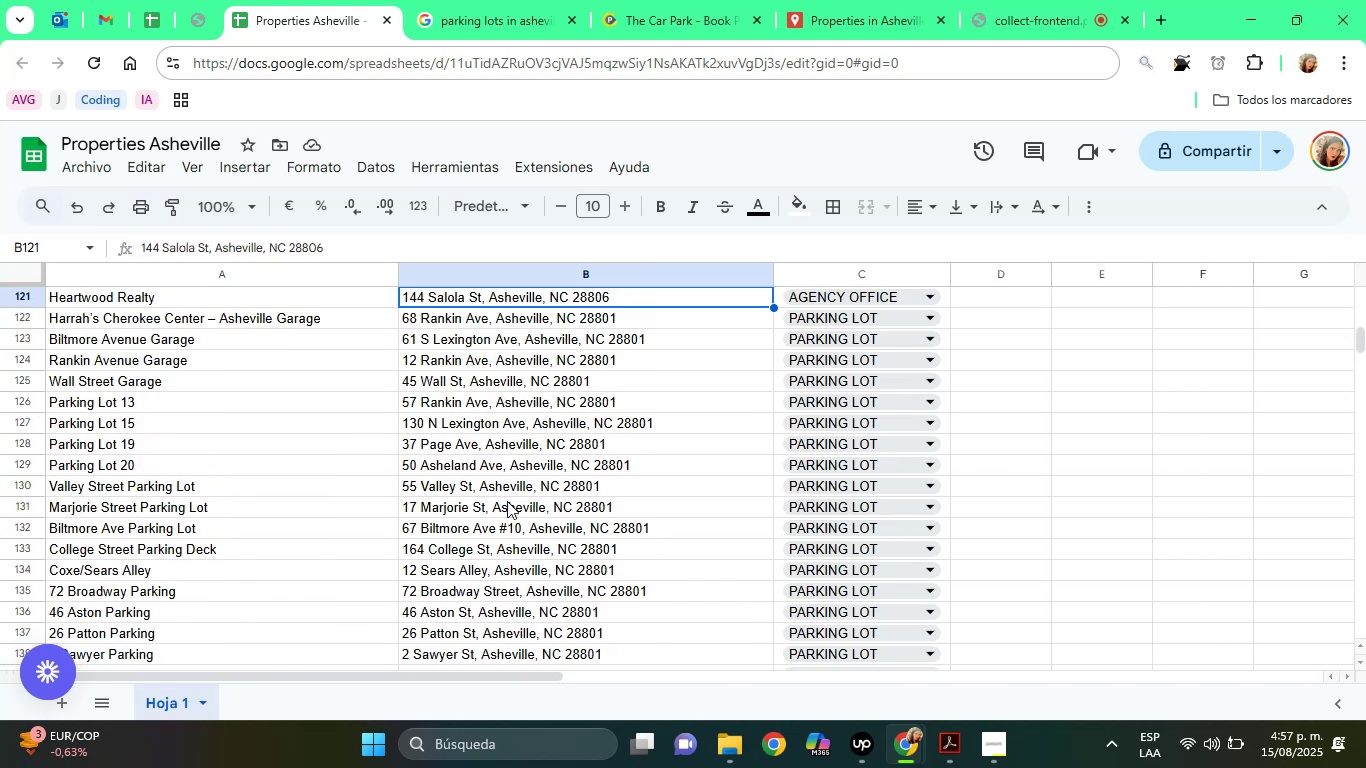 
key(ArrowUp)
 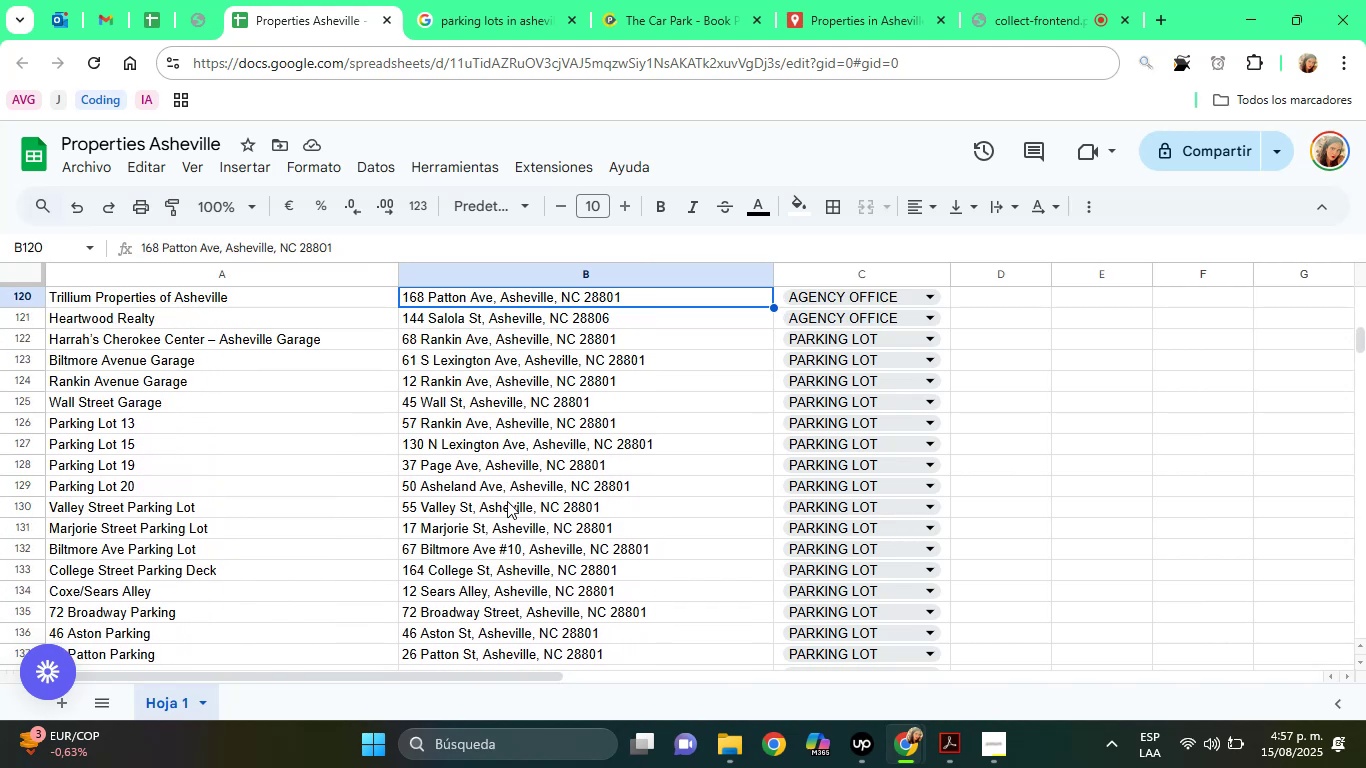 
key(ArrowDown)
 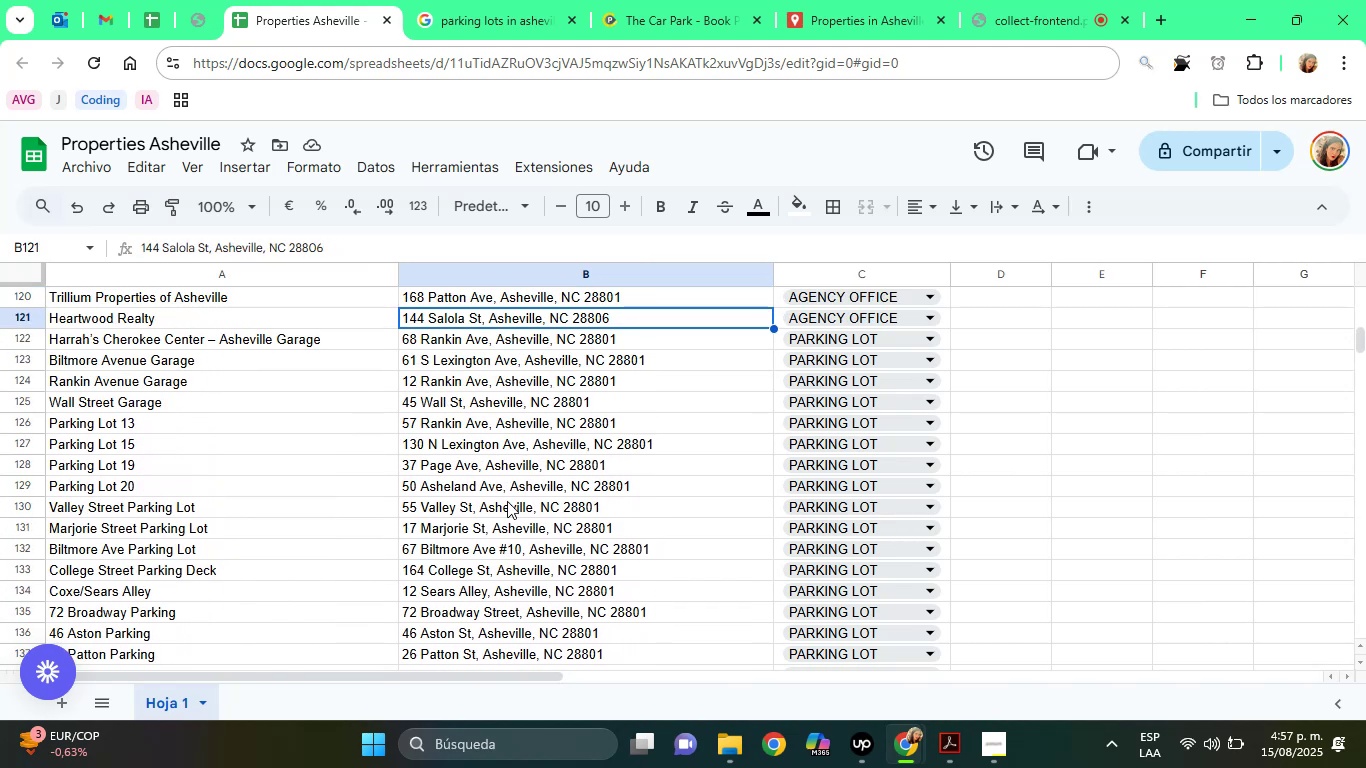 
key(ArrowDown)
 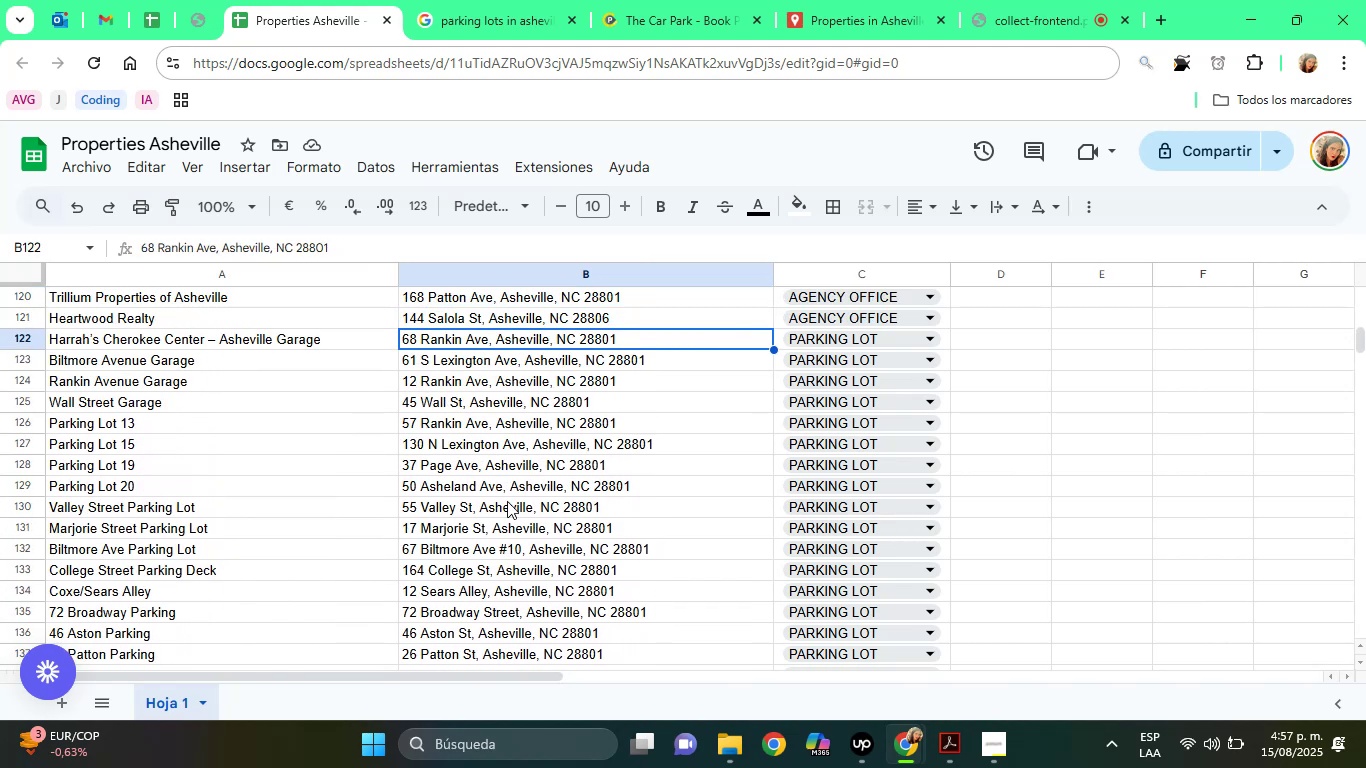 
key(ArrowDown)
 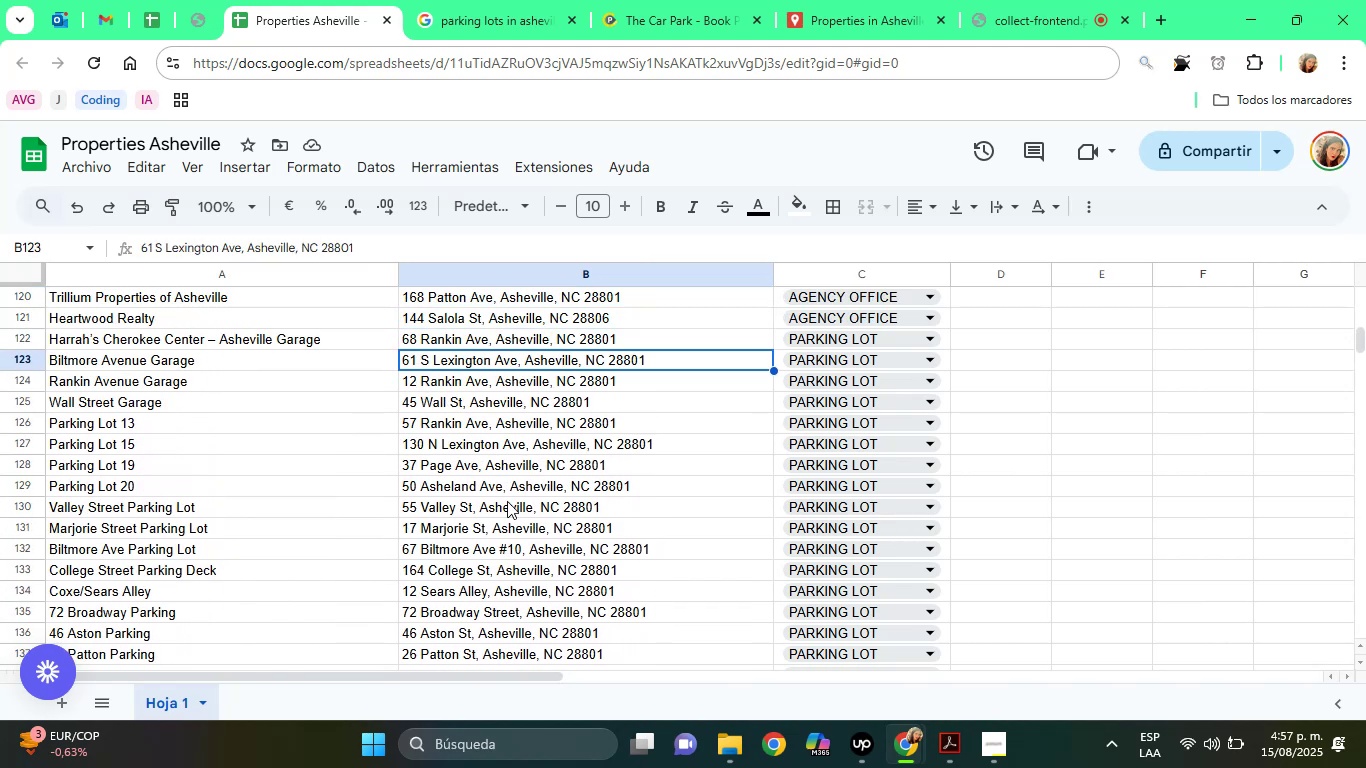 
key(ArrowDown)
 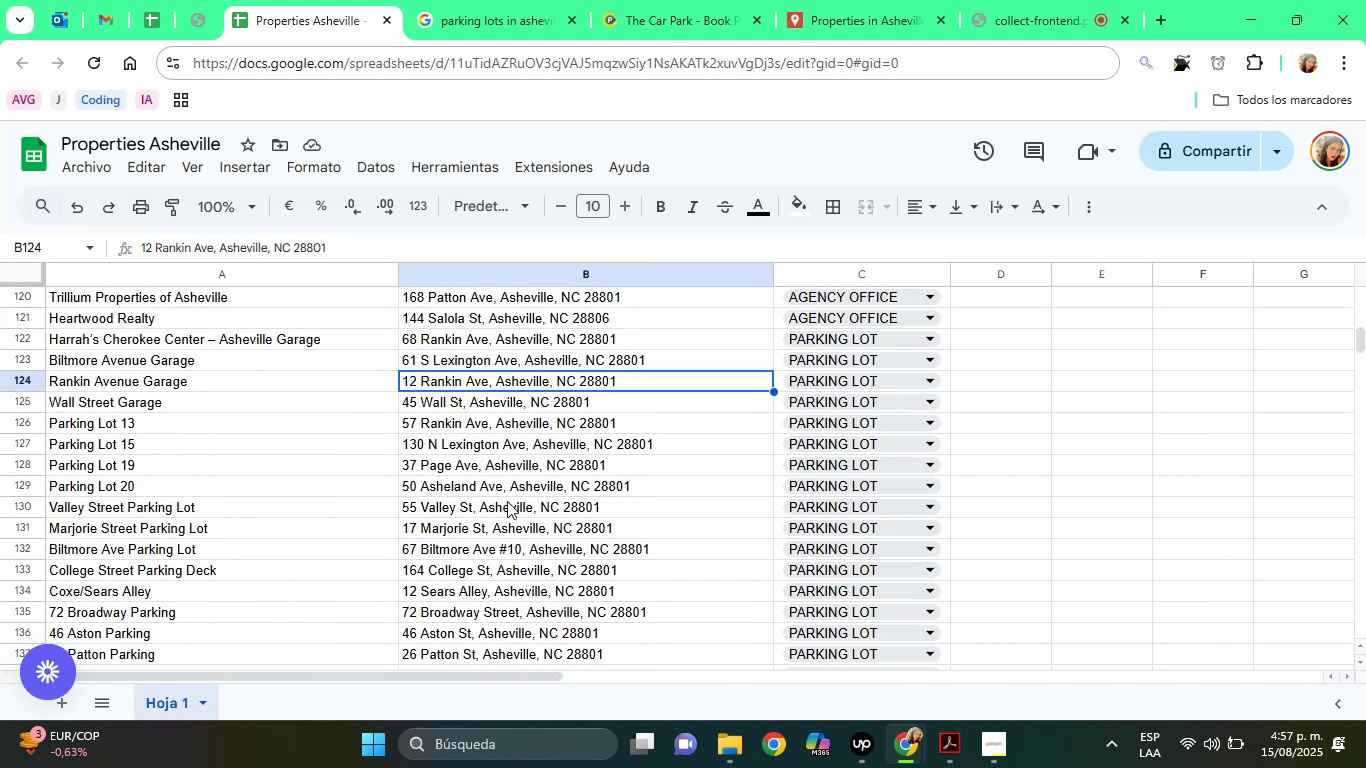 
key(ArrowUp)
 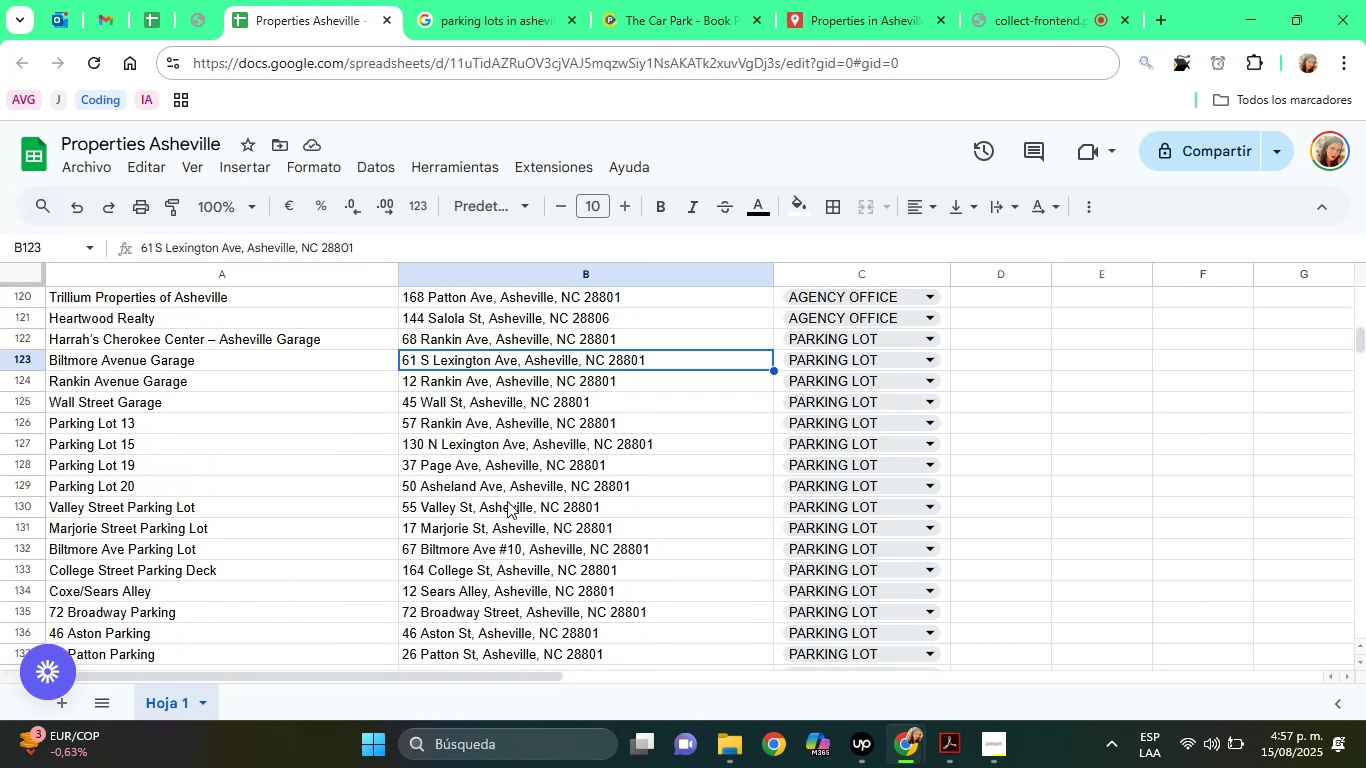 
key(ArrowUp)
 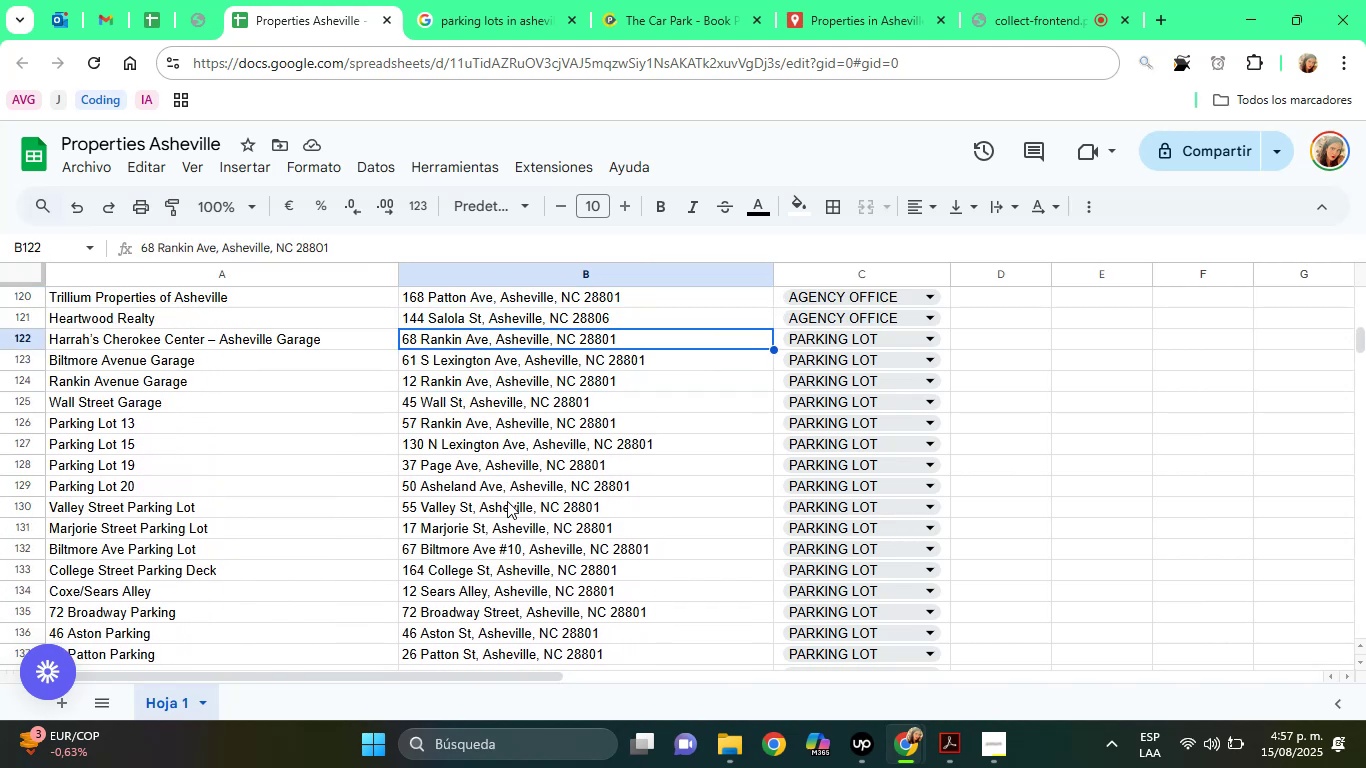 
key(ArrowUp)
 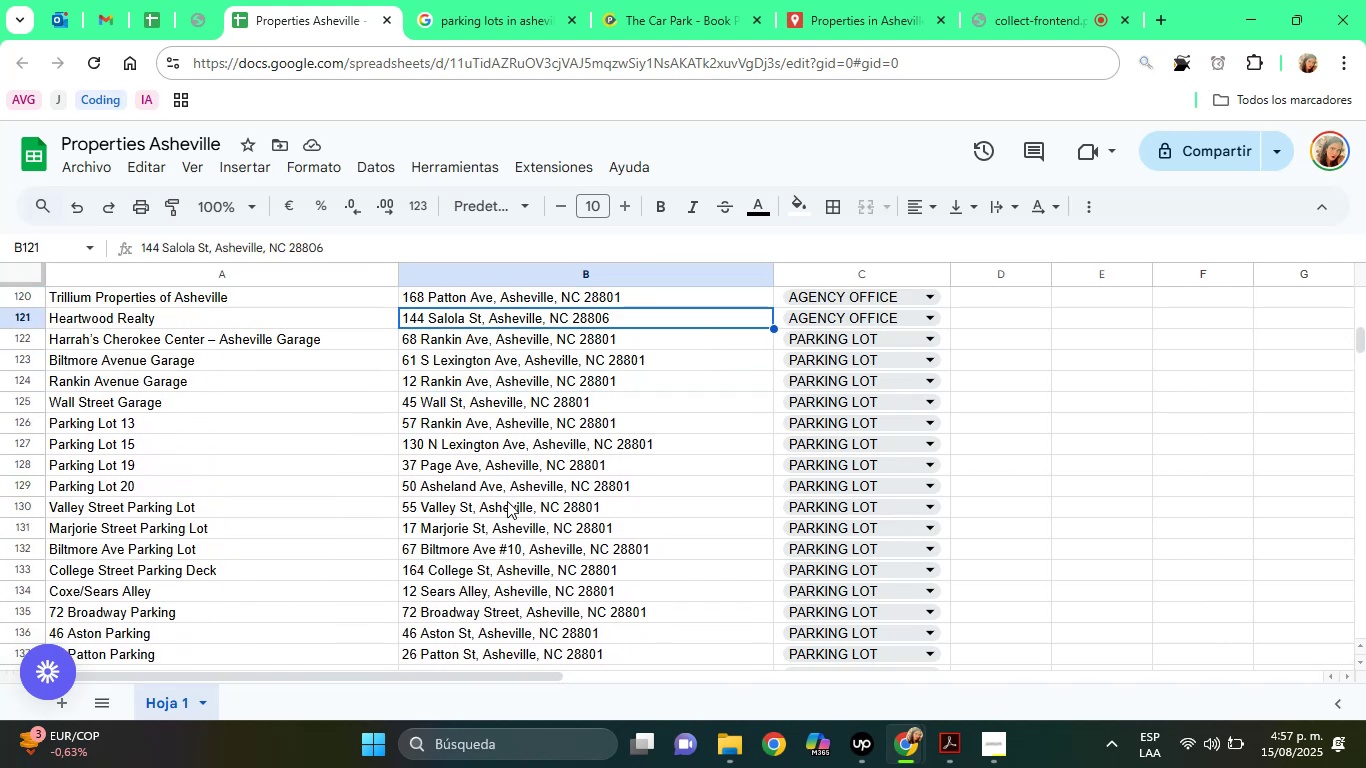 
key(ArrowUp)
 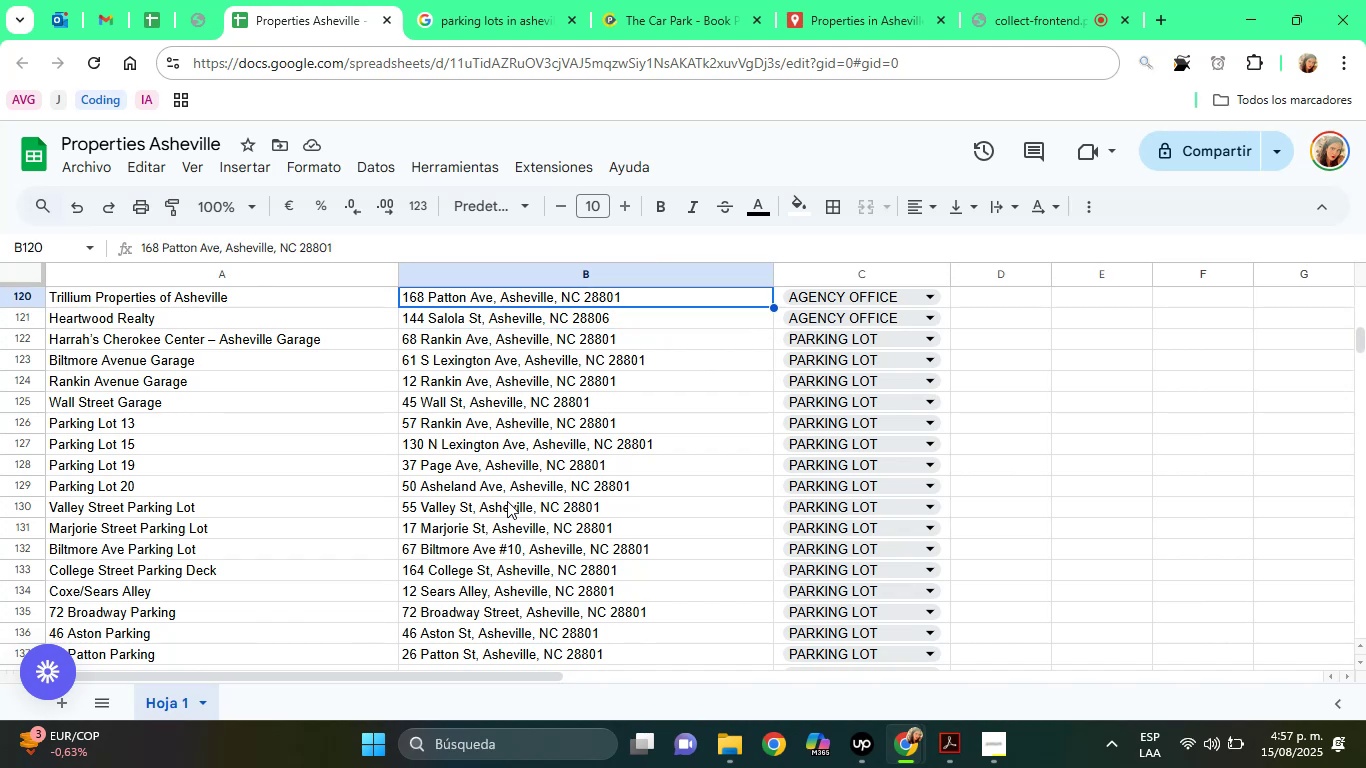 
key(ArrowUp)
 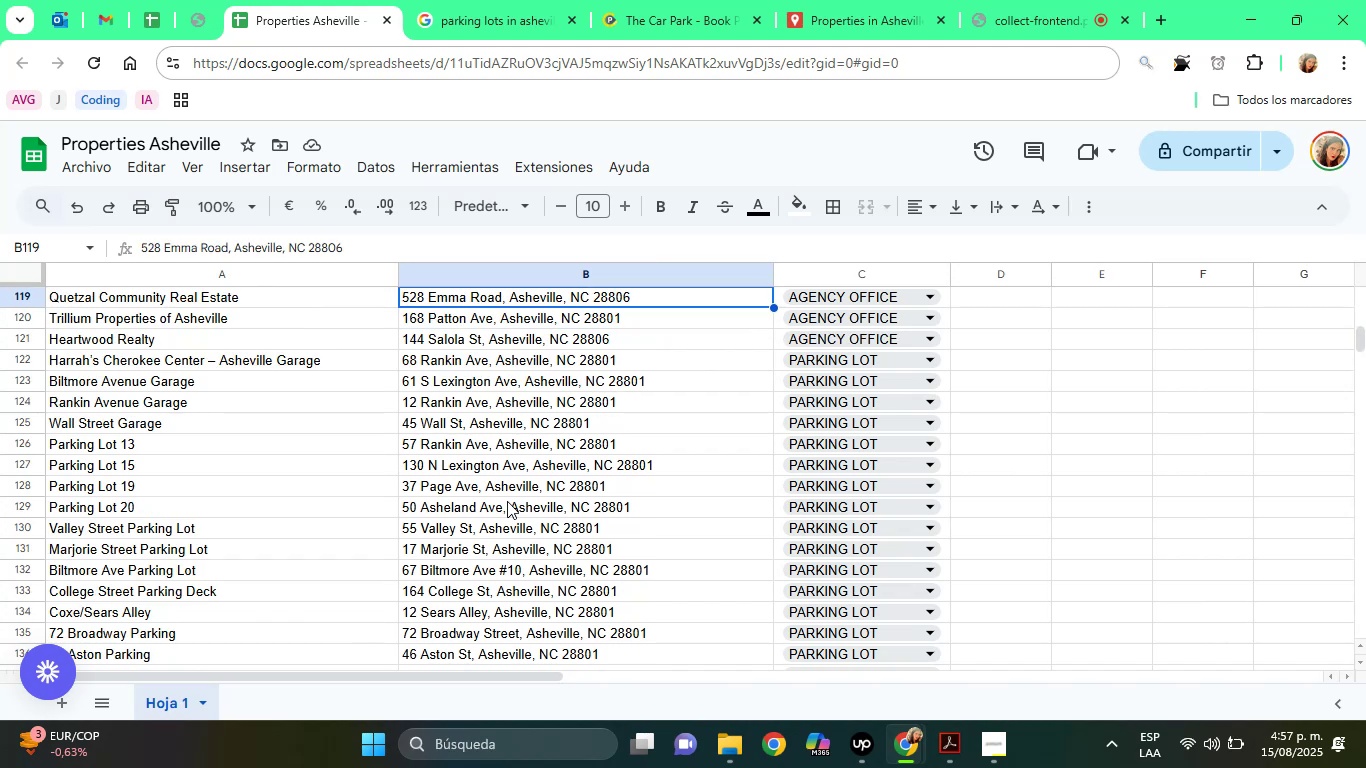 
key(ArrowUp)
 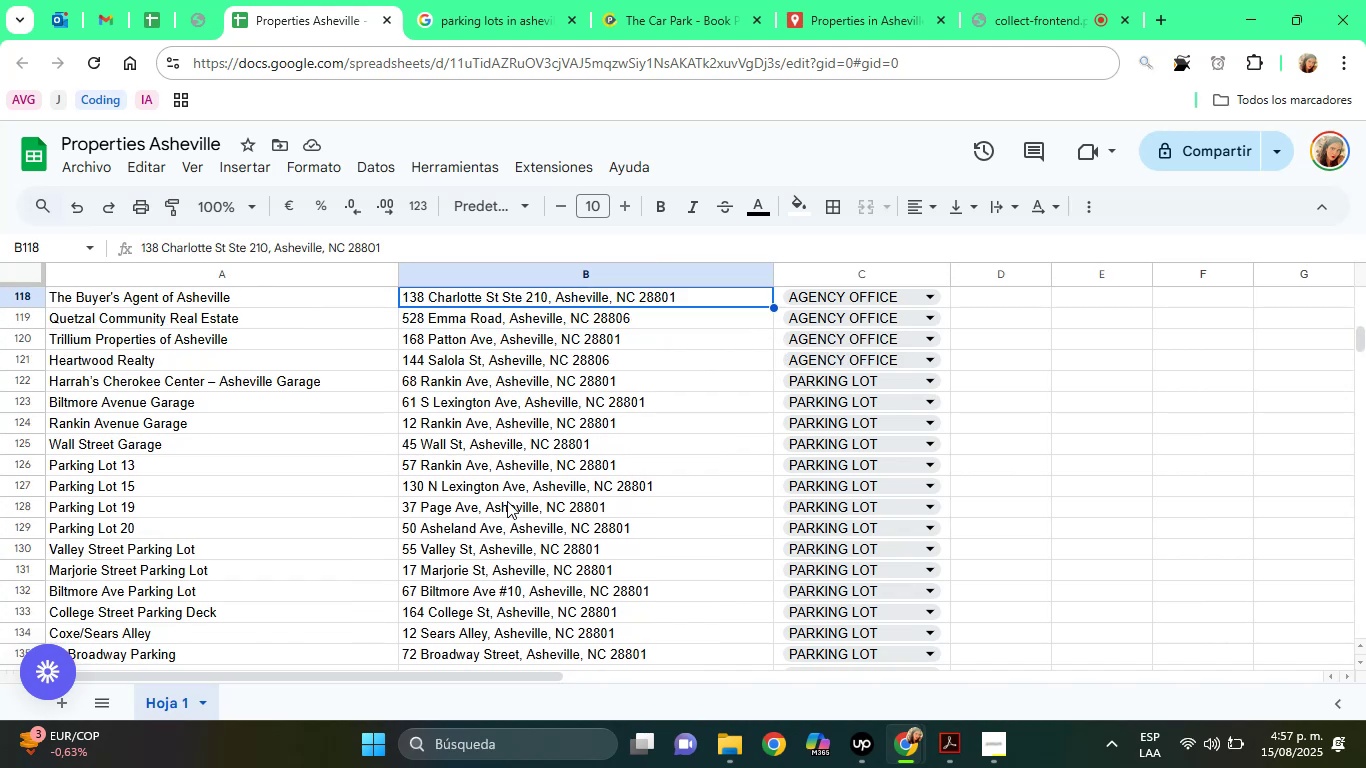 
hold_key(key=ArrowDown, duration=1.54)
 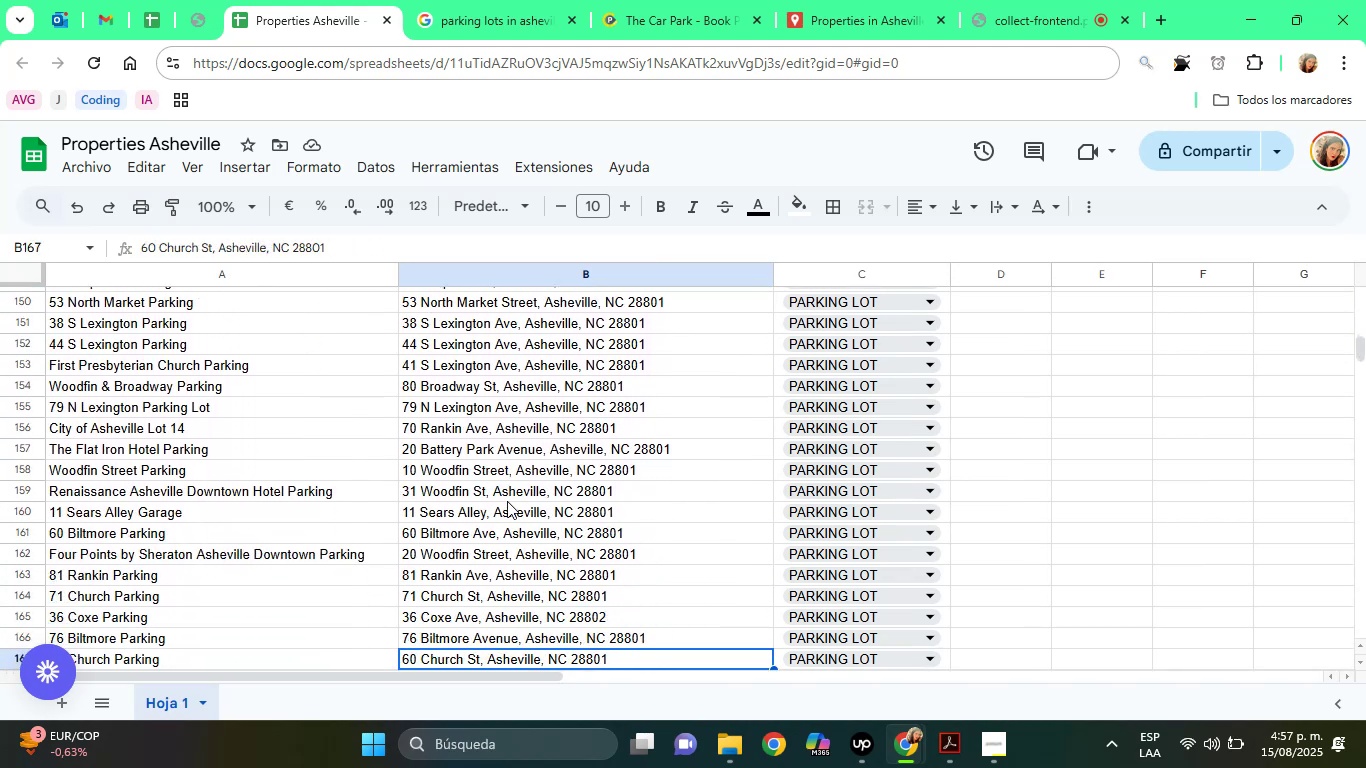 
hold_key(key=ArrowDown, duration=1.29)
 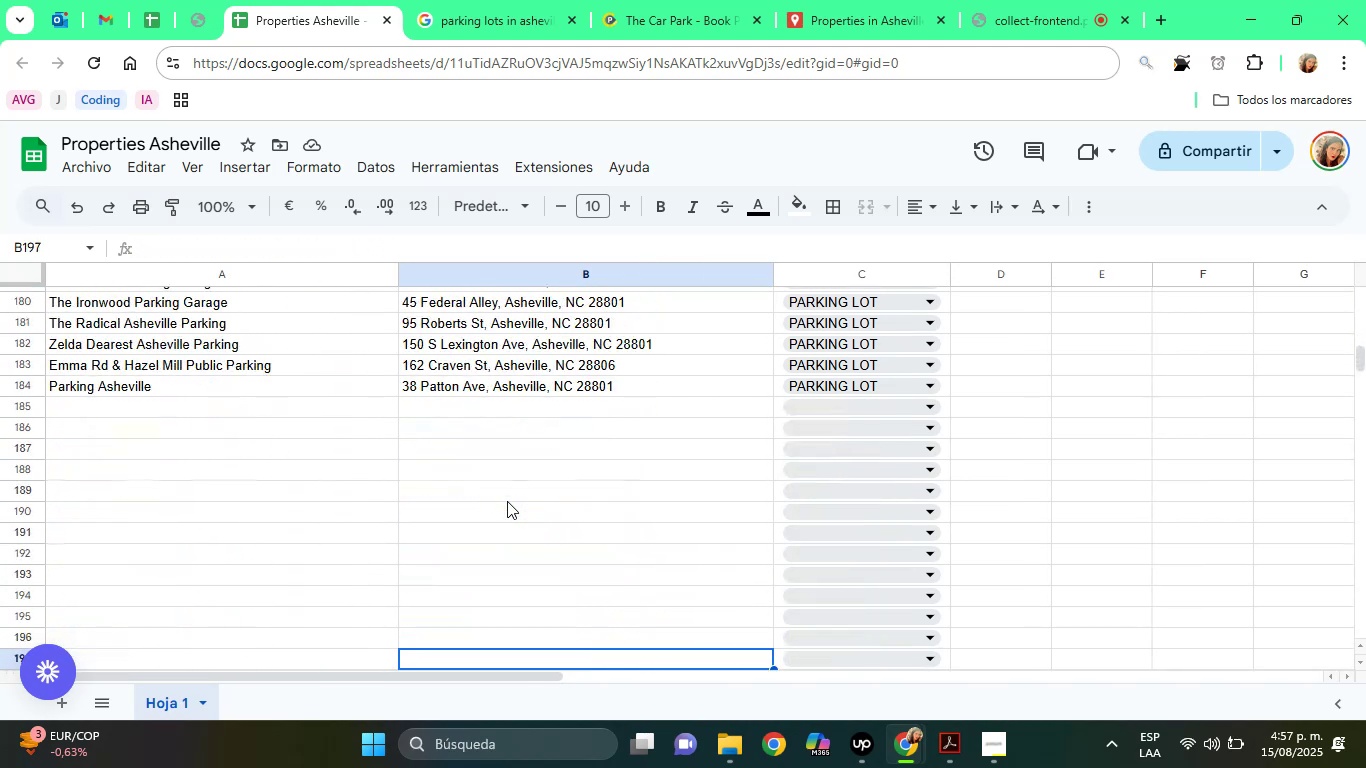 
hold_key(key=ArrowUp, duration=0.7)
 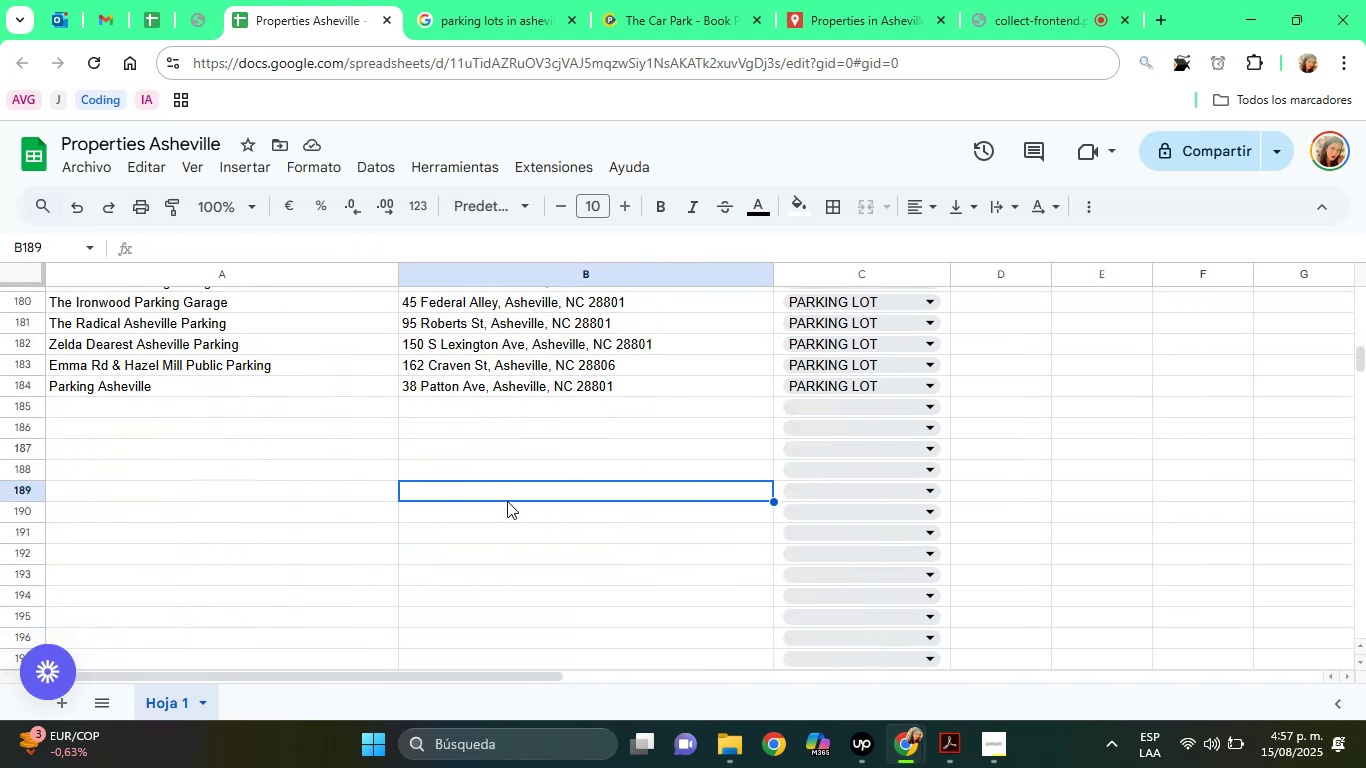 
key(ArrowUp)
 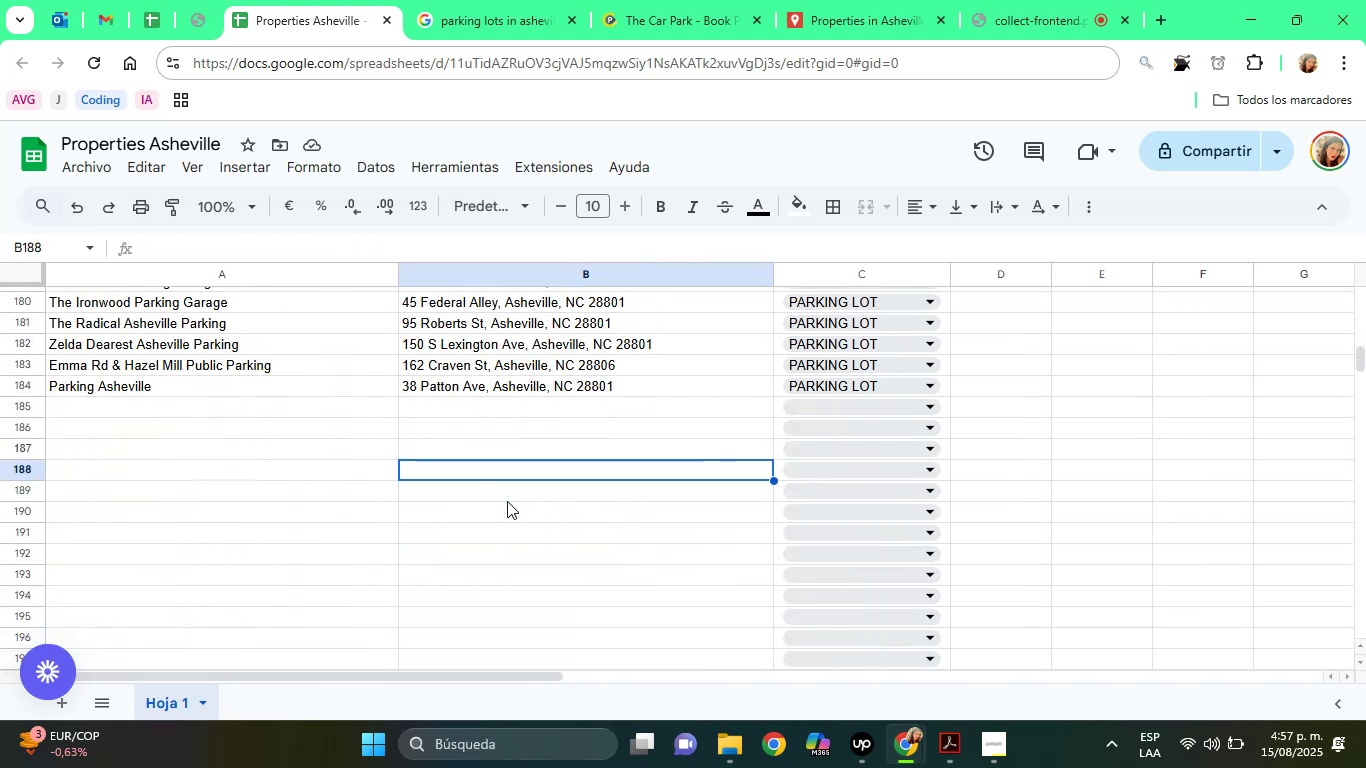 
key(ArrowUp)
 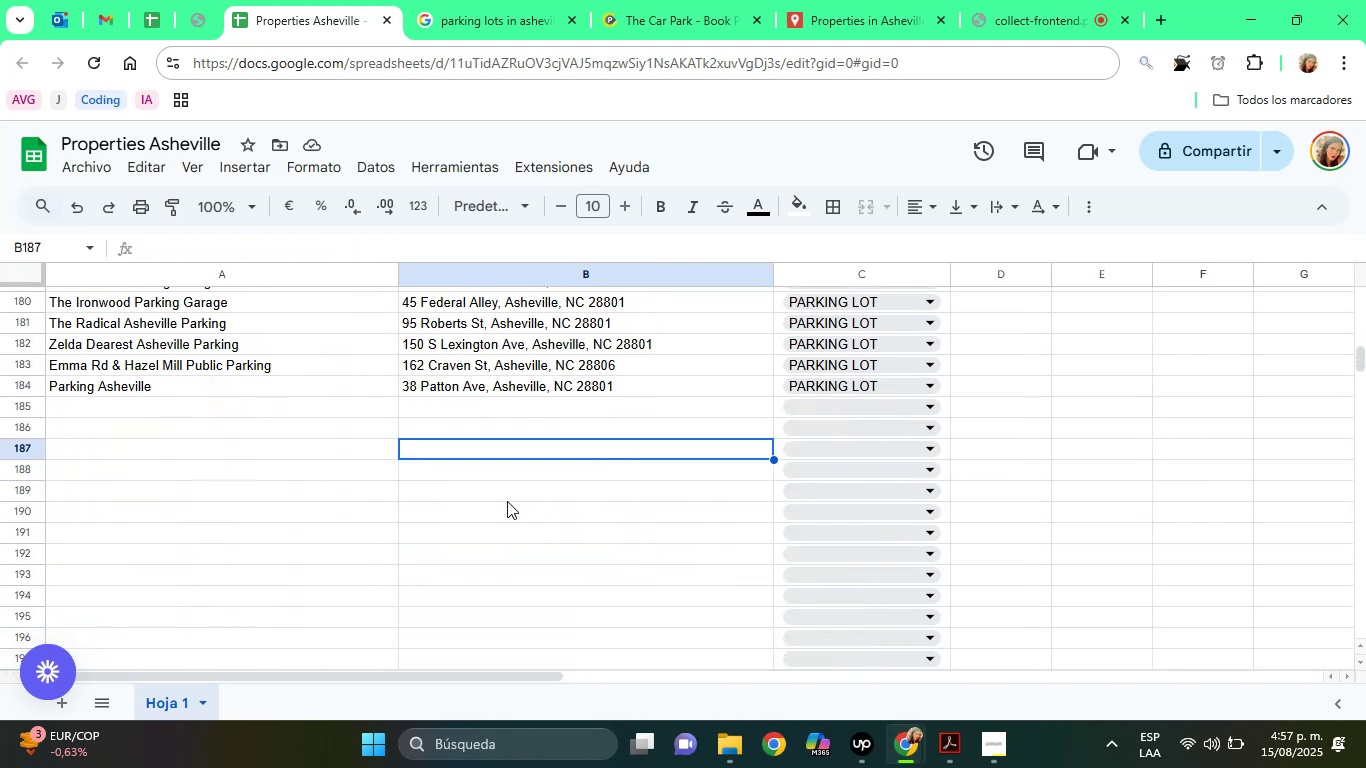 
key(ArrowUp)
 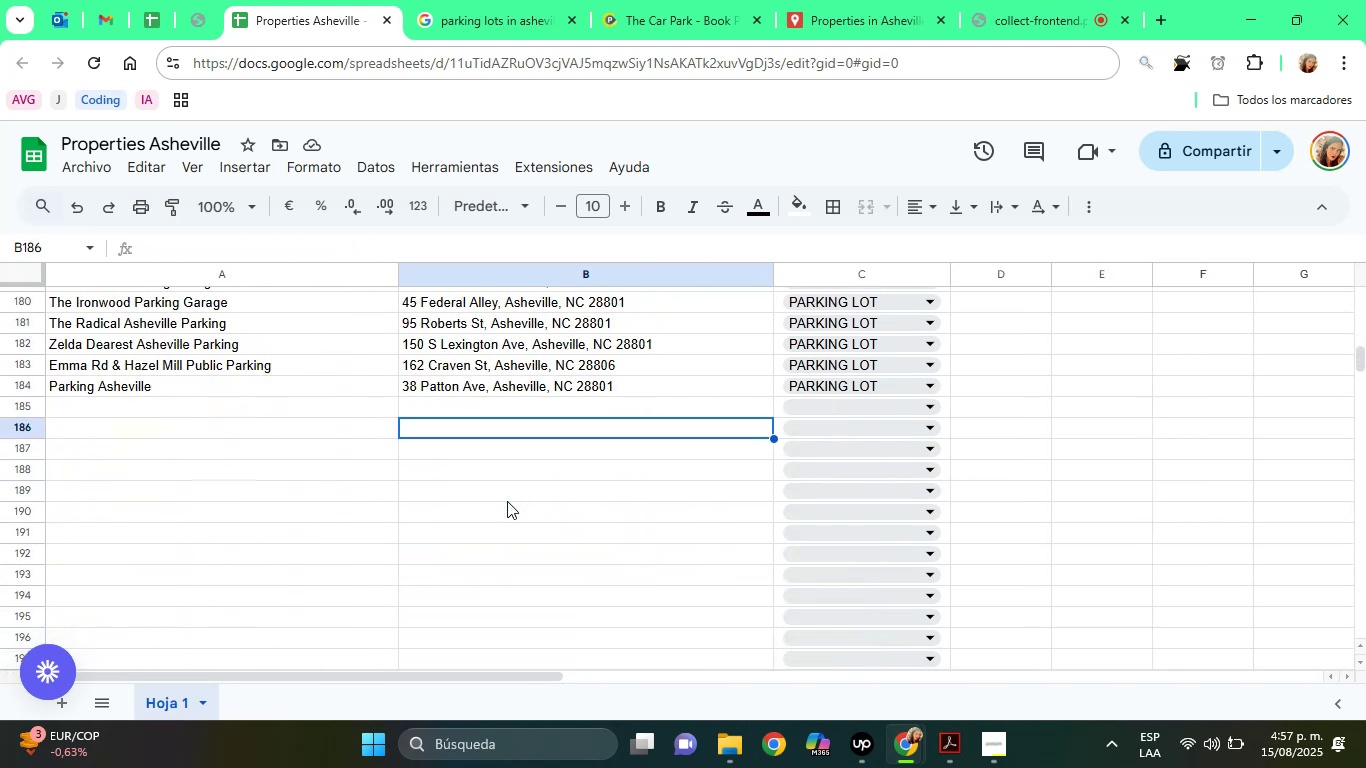 
key(ArrowUp)
 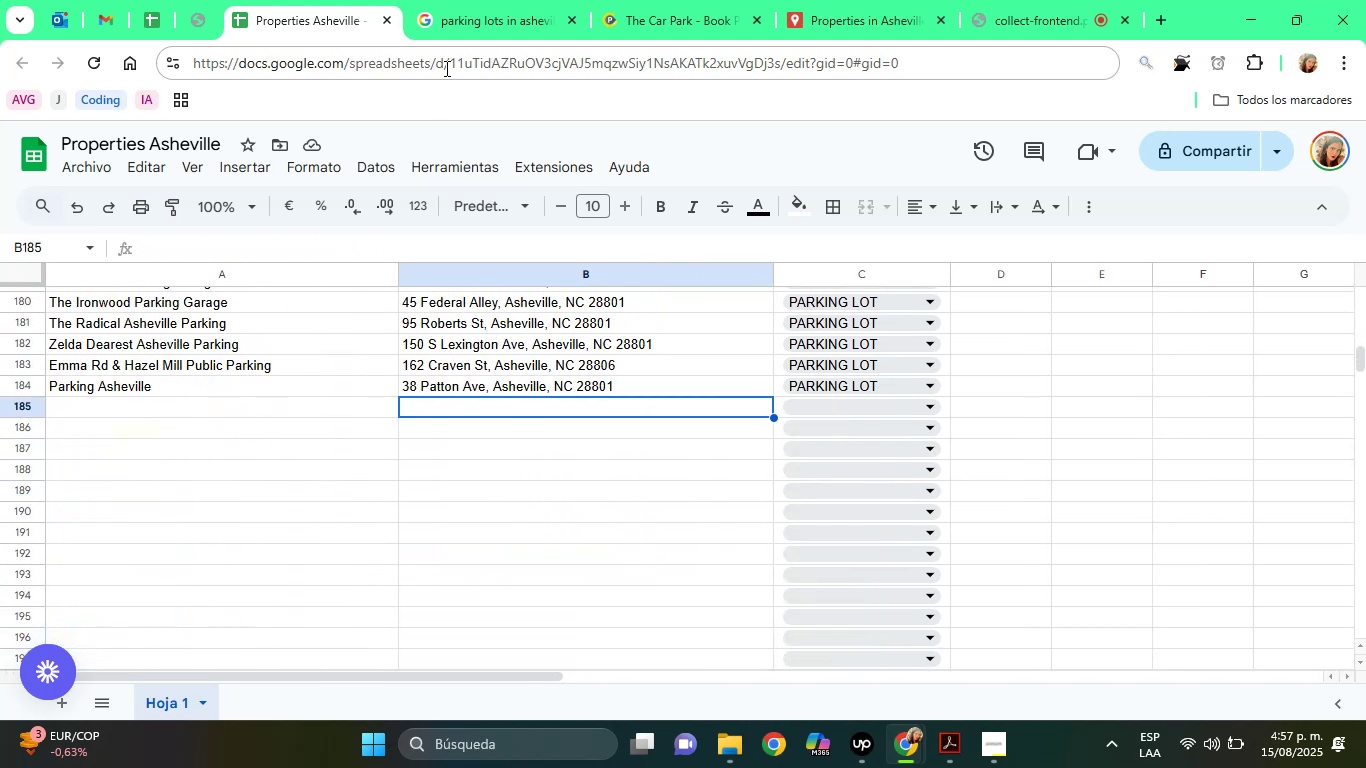 
left_click([504, 0])
 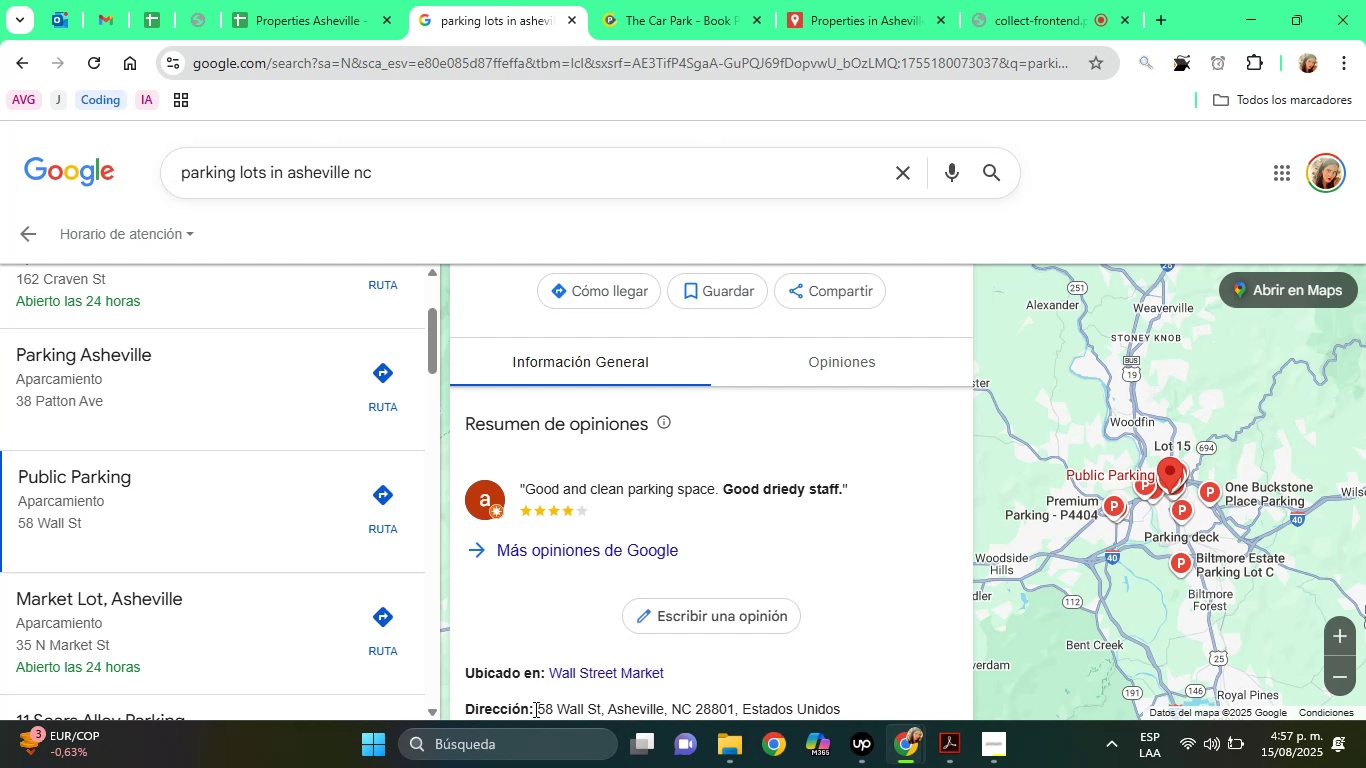 
wait(41.18)
 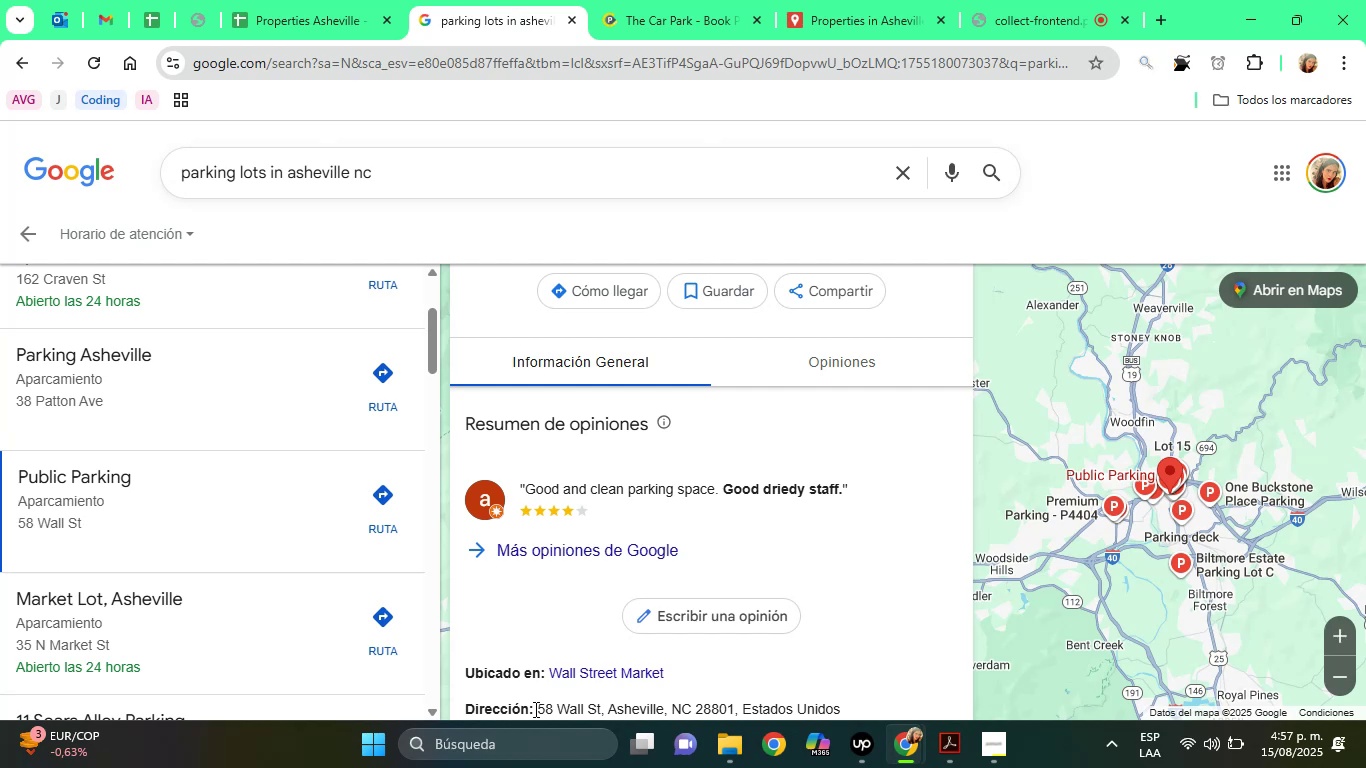 
left_click_drag(start_coordinate=[536, 716], to_coordinate=[732, 370])
 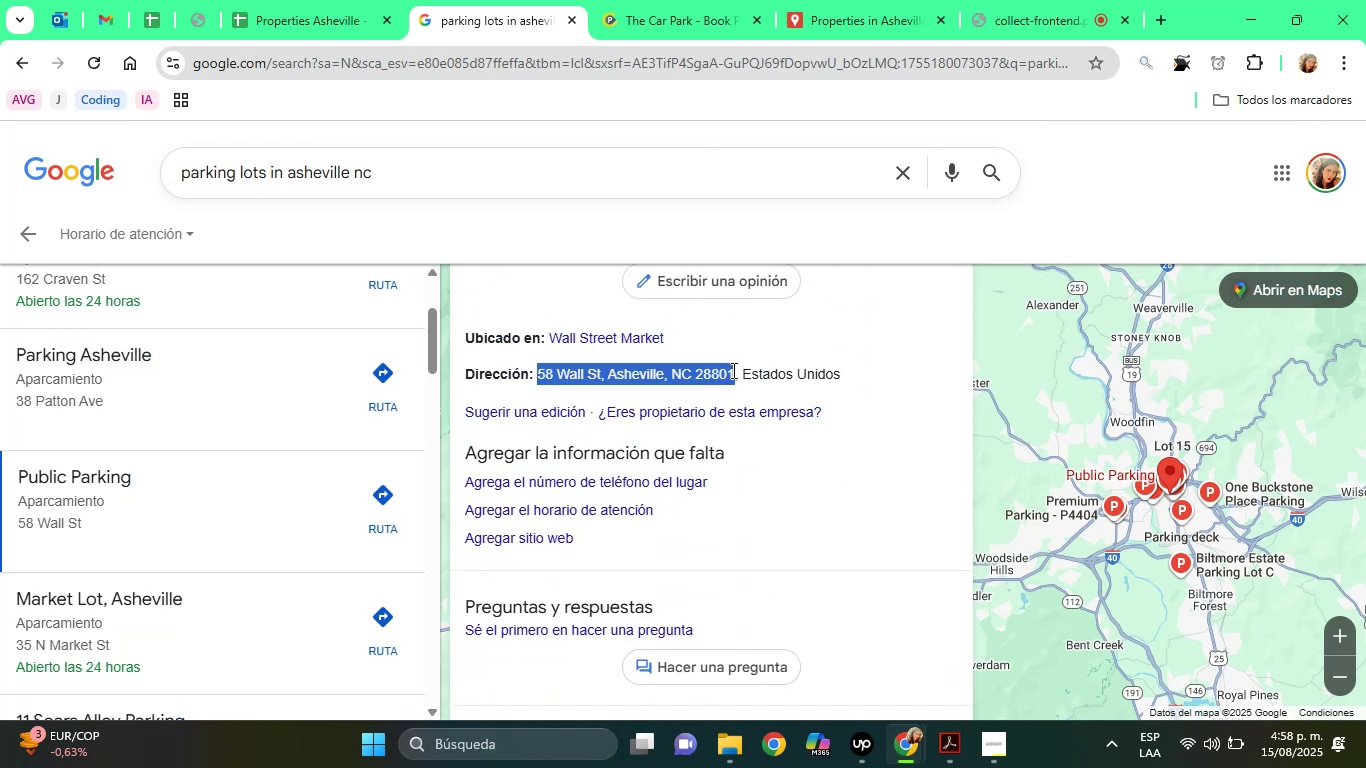 
right_click([732, 370])
 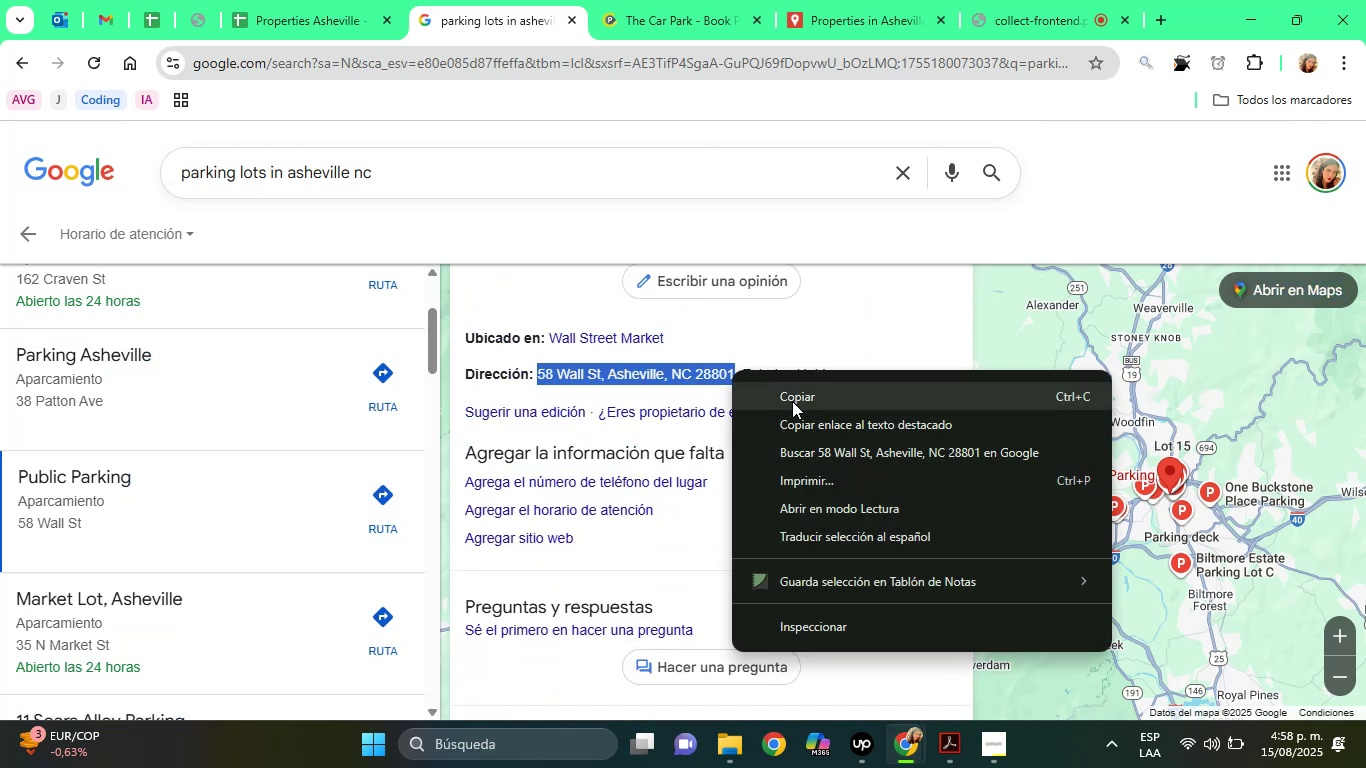 
left_click([792, 401])
 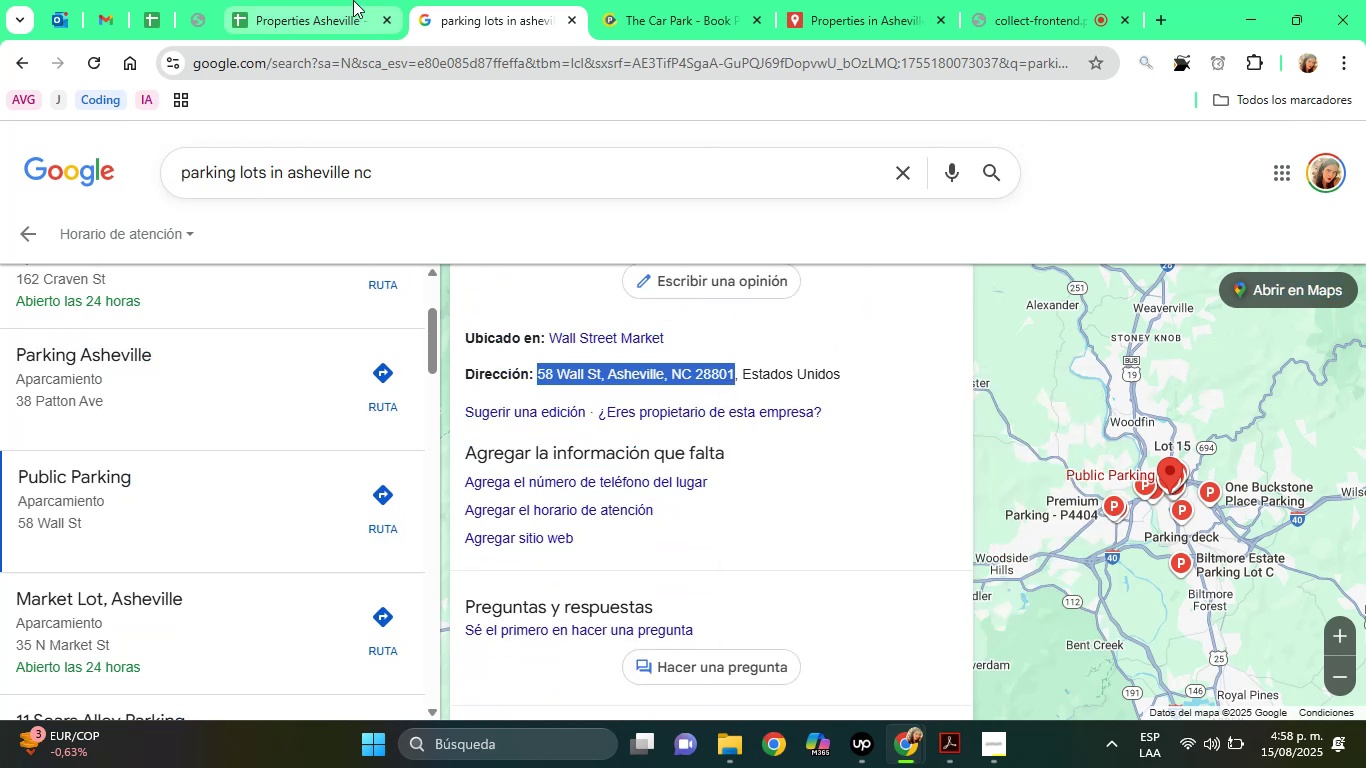 
left_click([353, 0])
 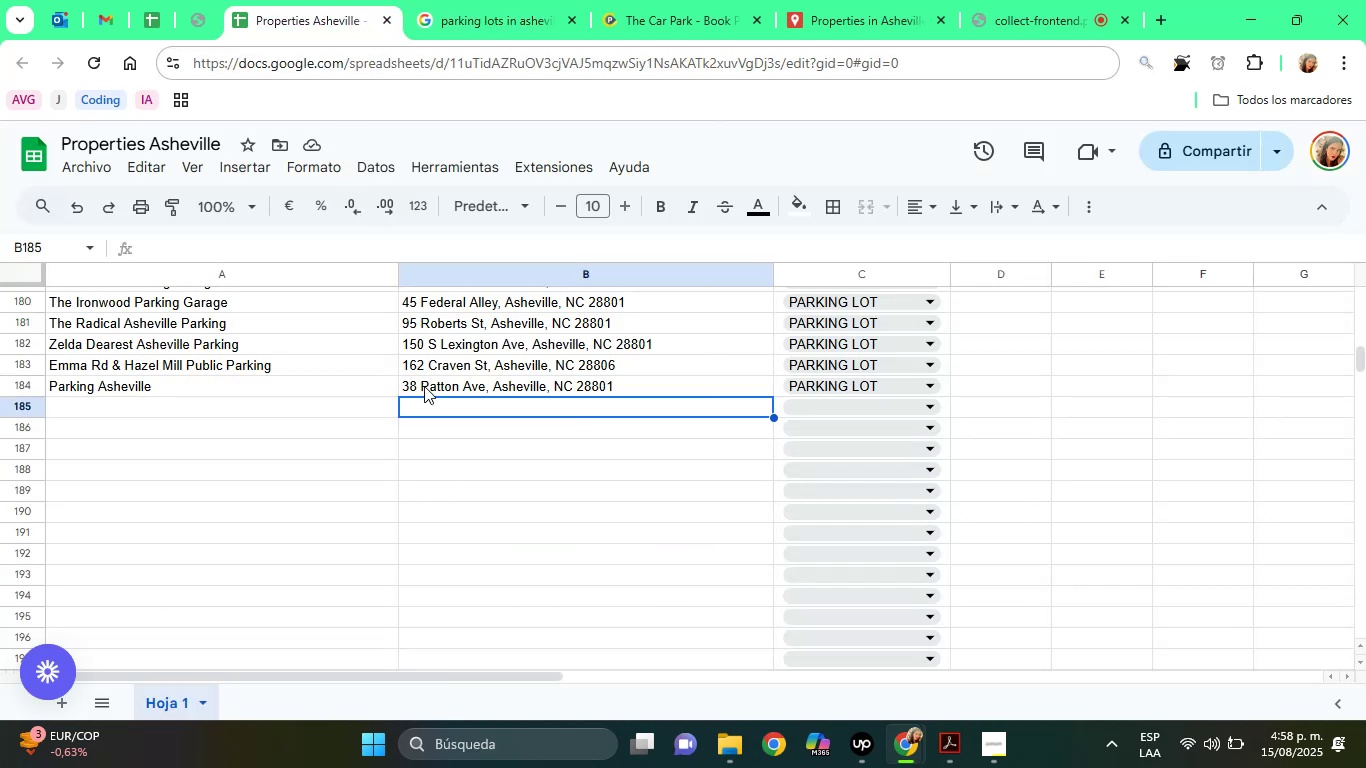 
right_click([429, 401])
 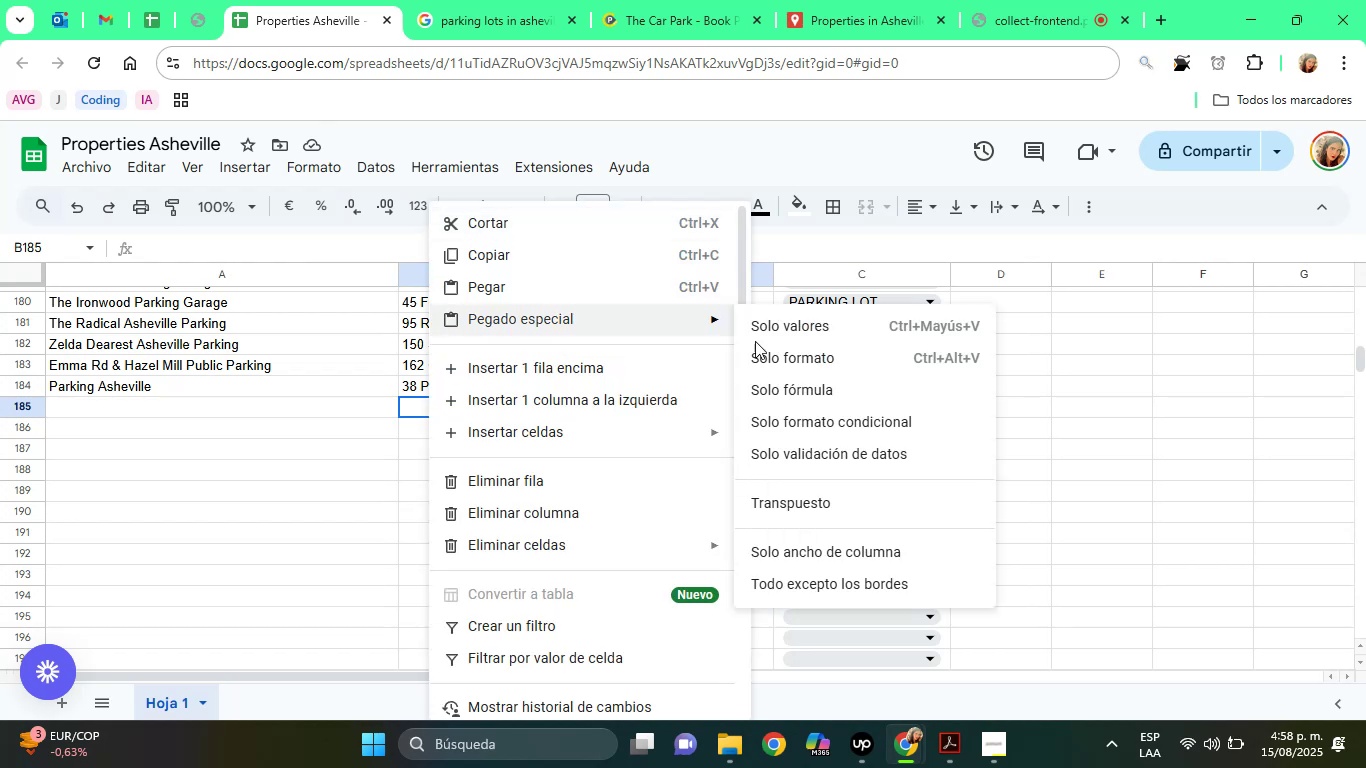 
left_click([811, 335])
 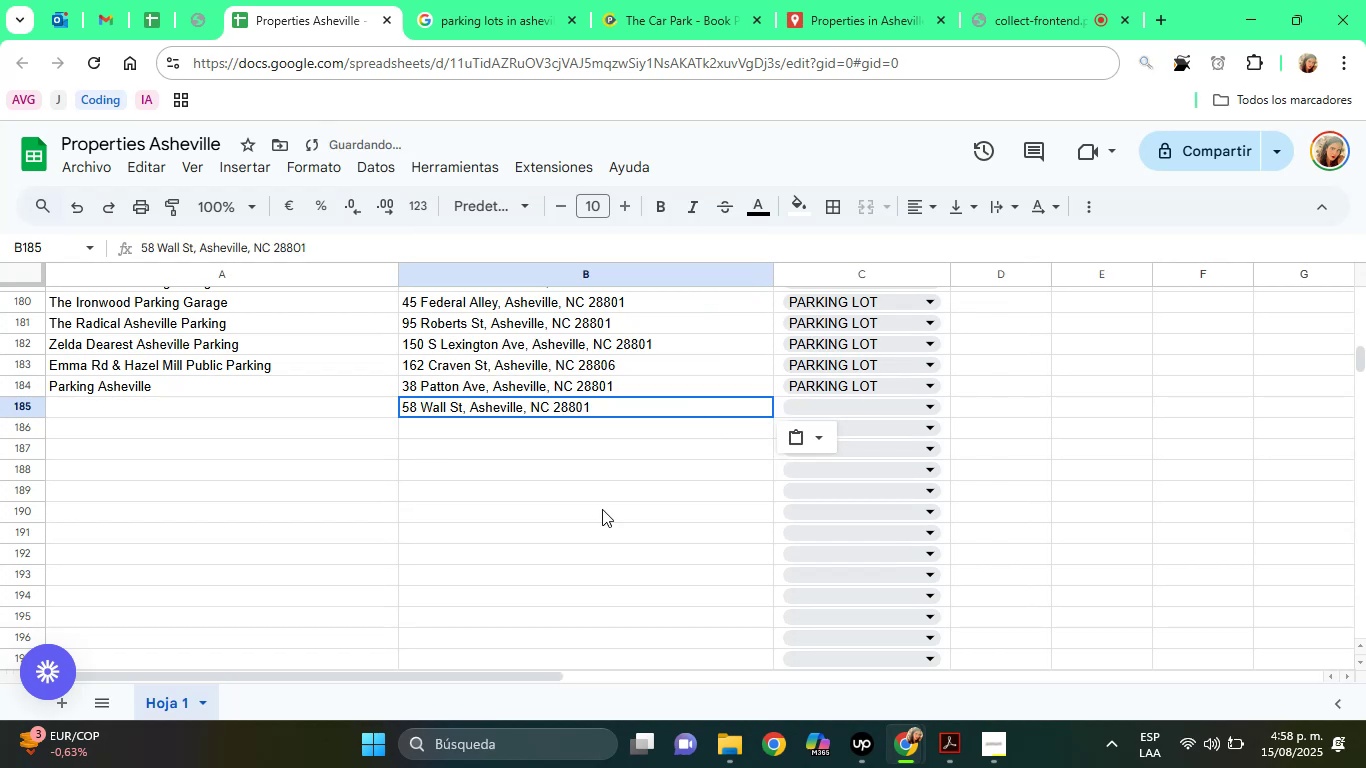 
left_click([593, 512])
 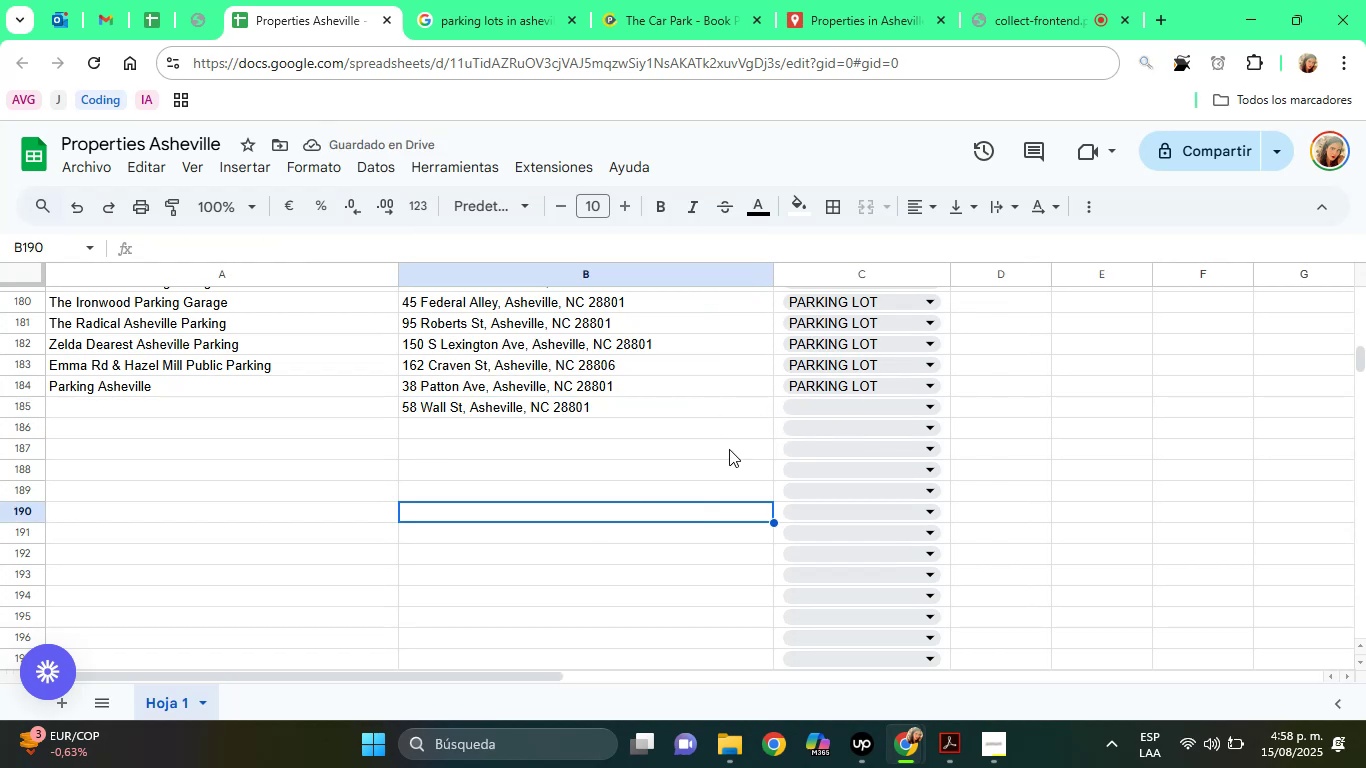 
left_click([808, 413])
 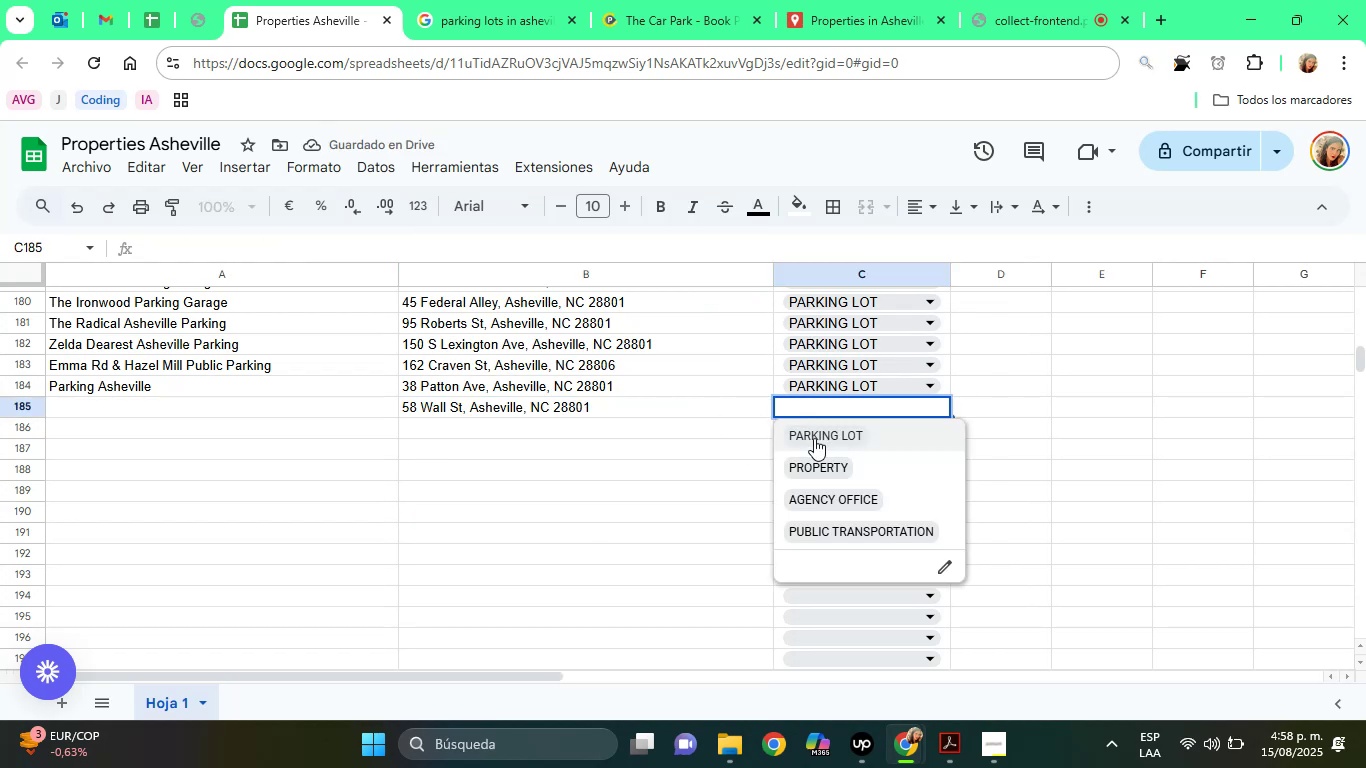 
left_click([814, 438])
 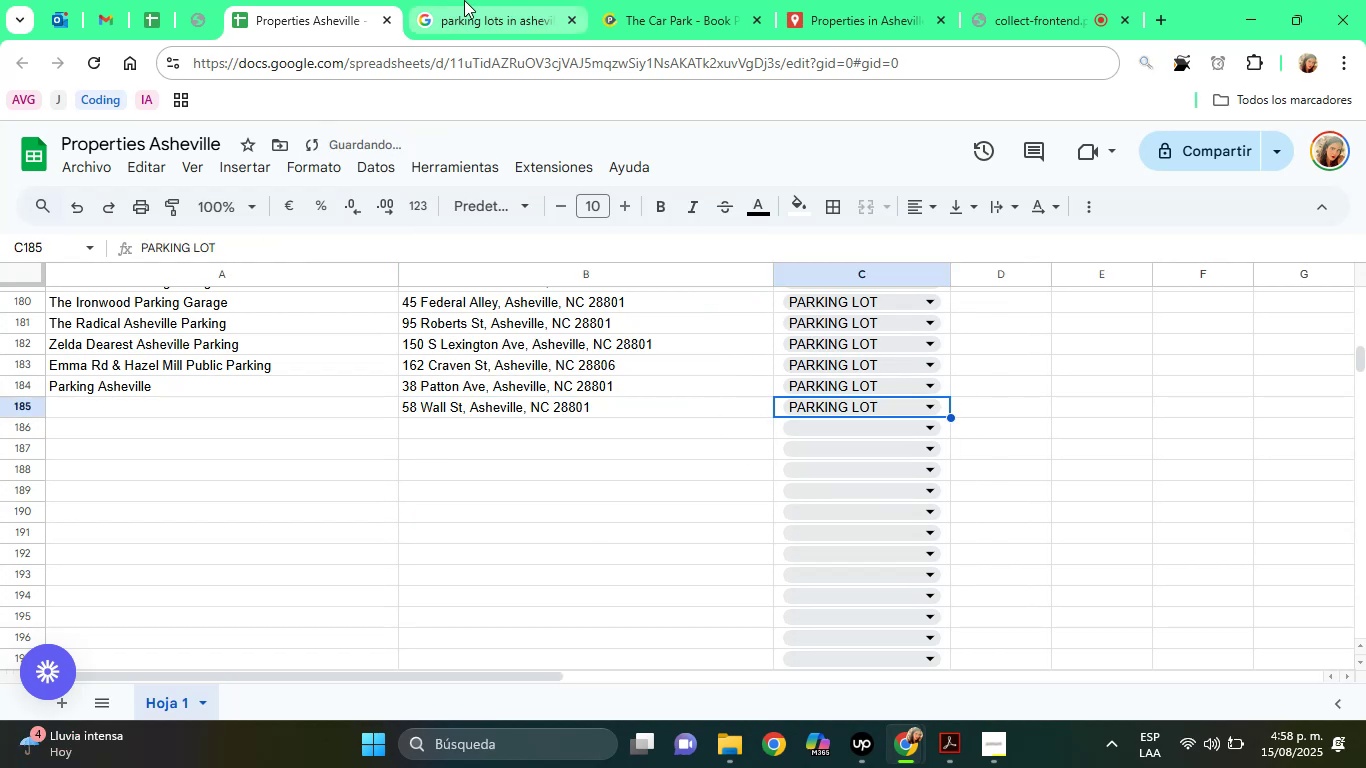 
left_click([464, 0])
 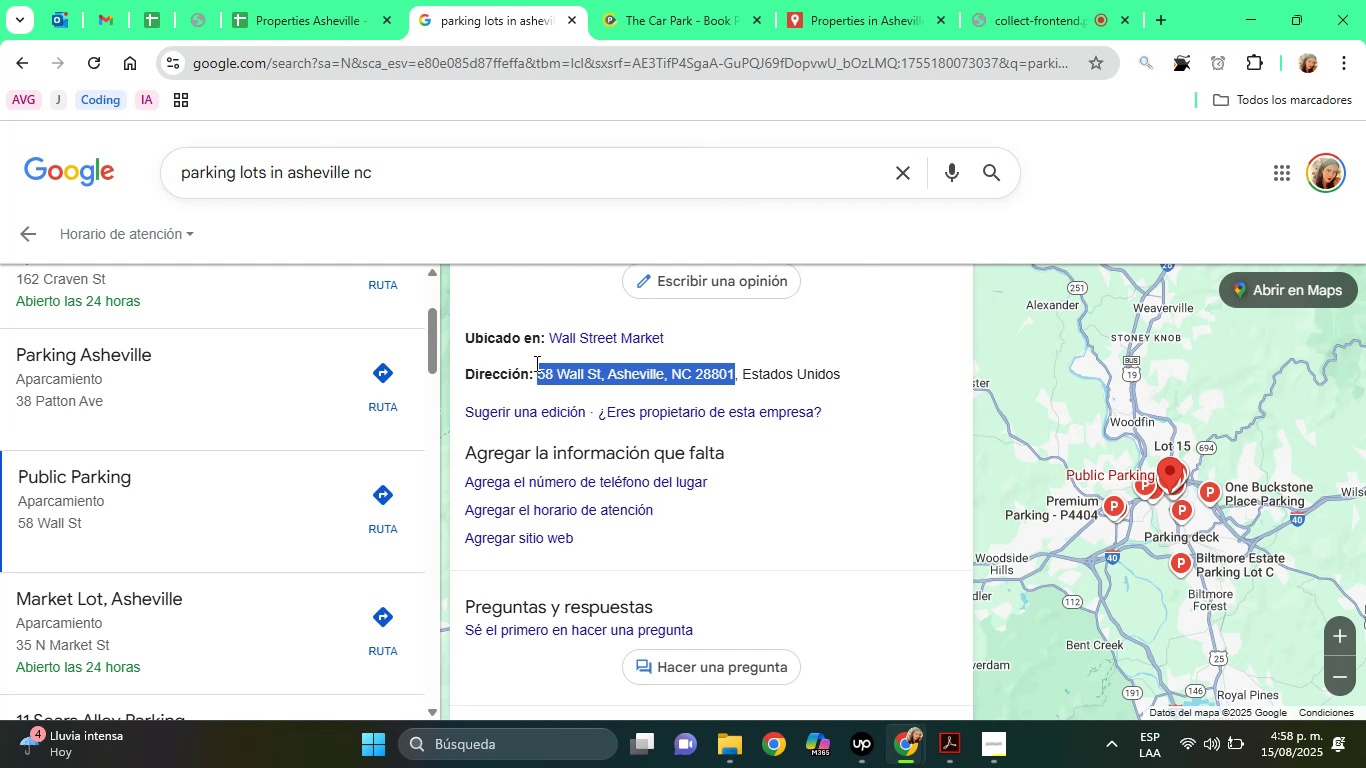 
left_click([498, 309])
 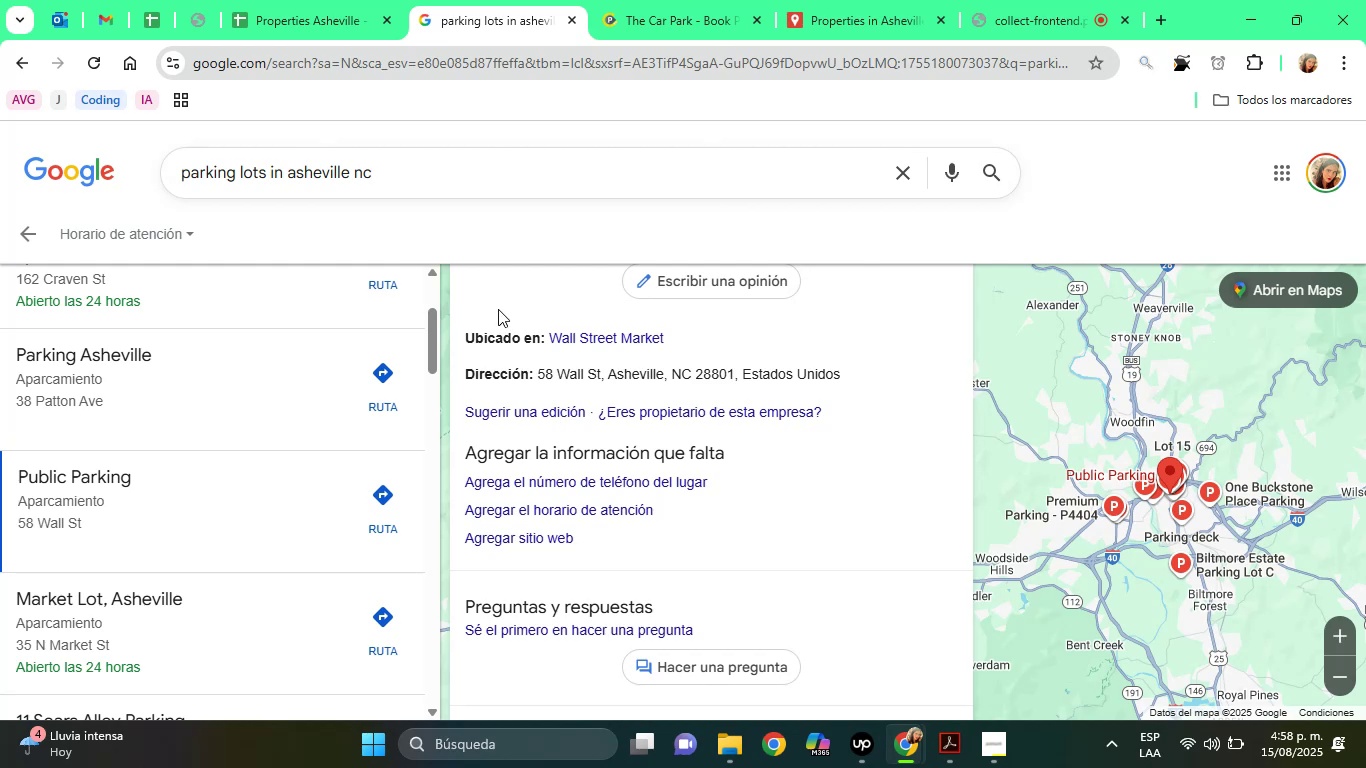 
hold_key(key=ArrowUp, duration=1.38)
 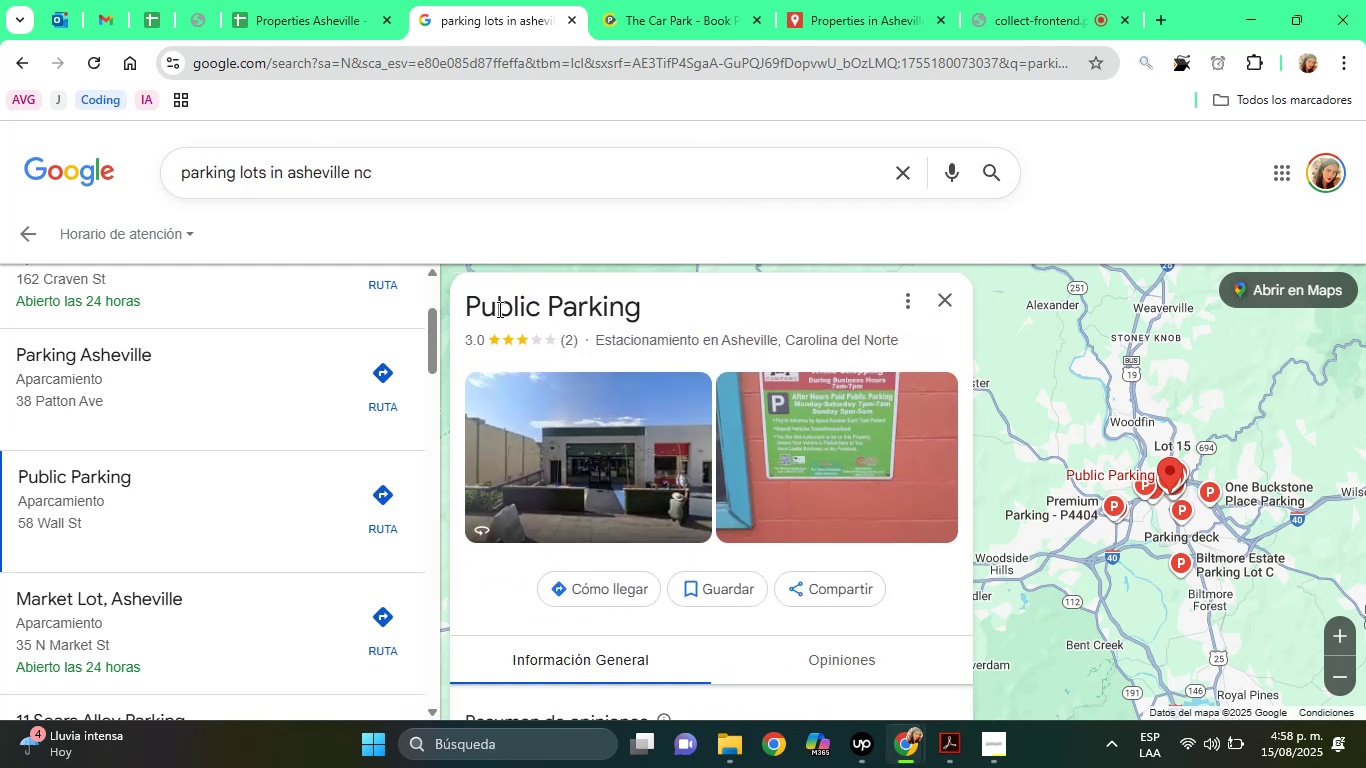 
double_click([498, 309])
 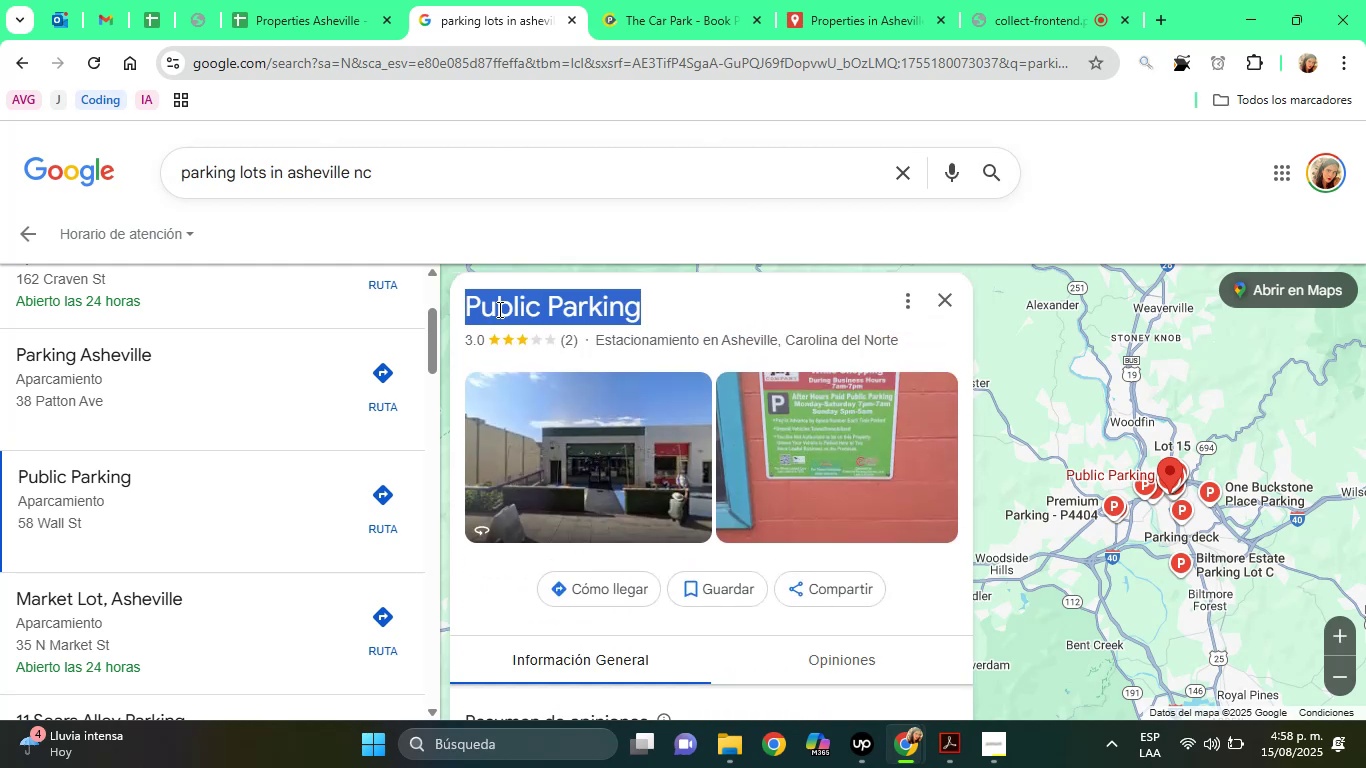 
triple_click([498, 309])
 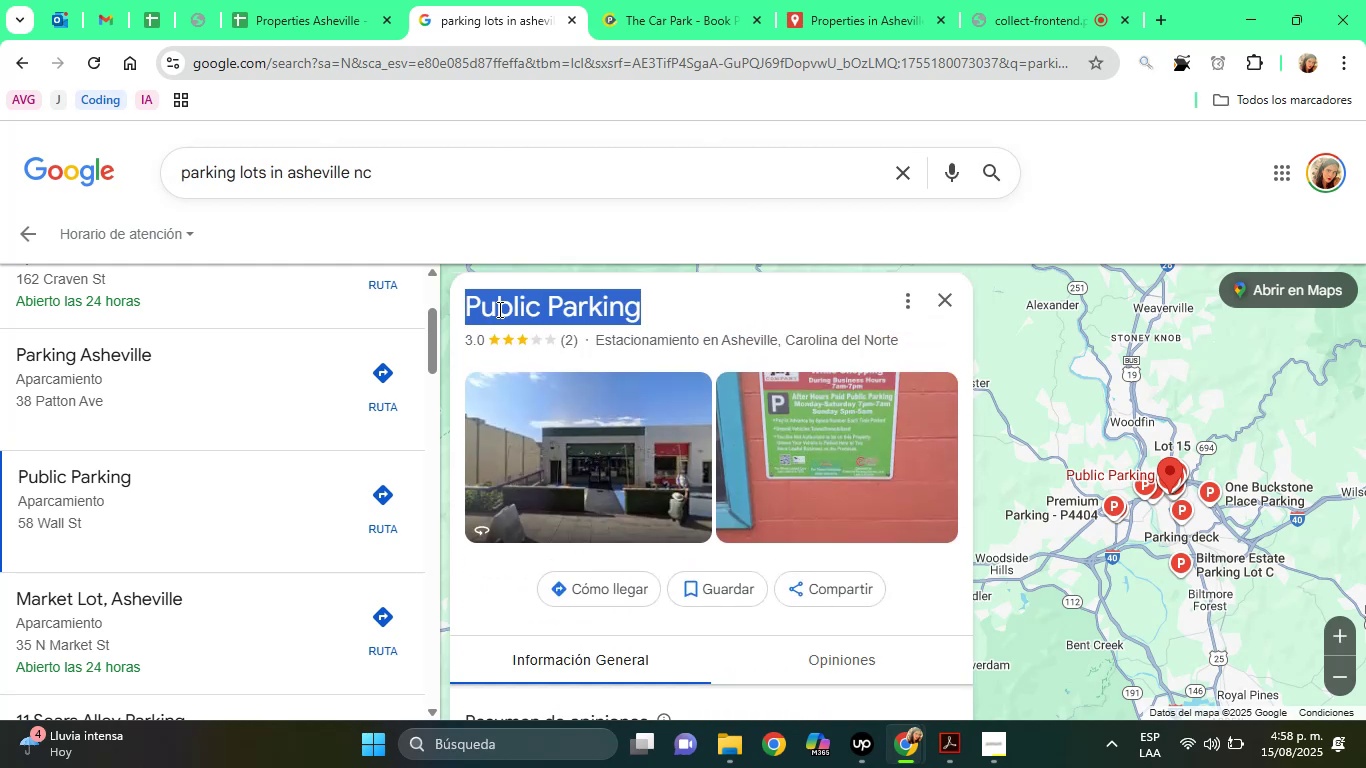 
right_click([498, 309])
 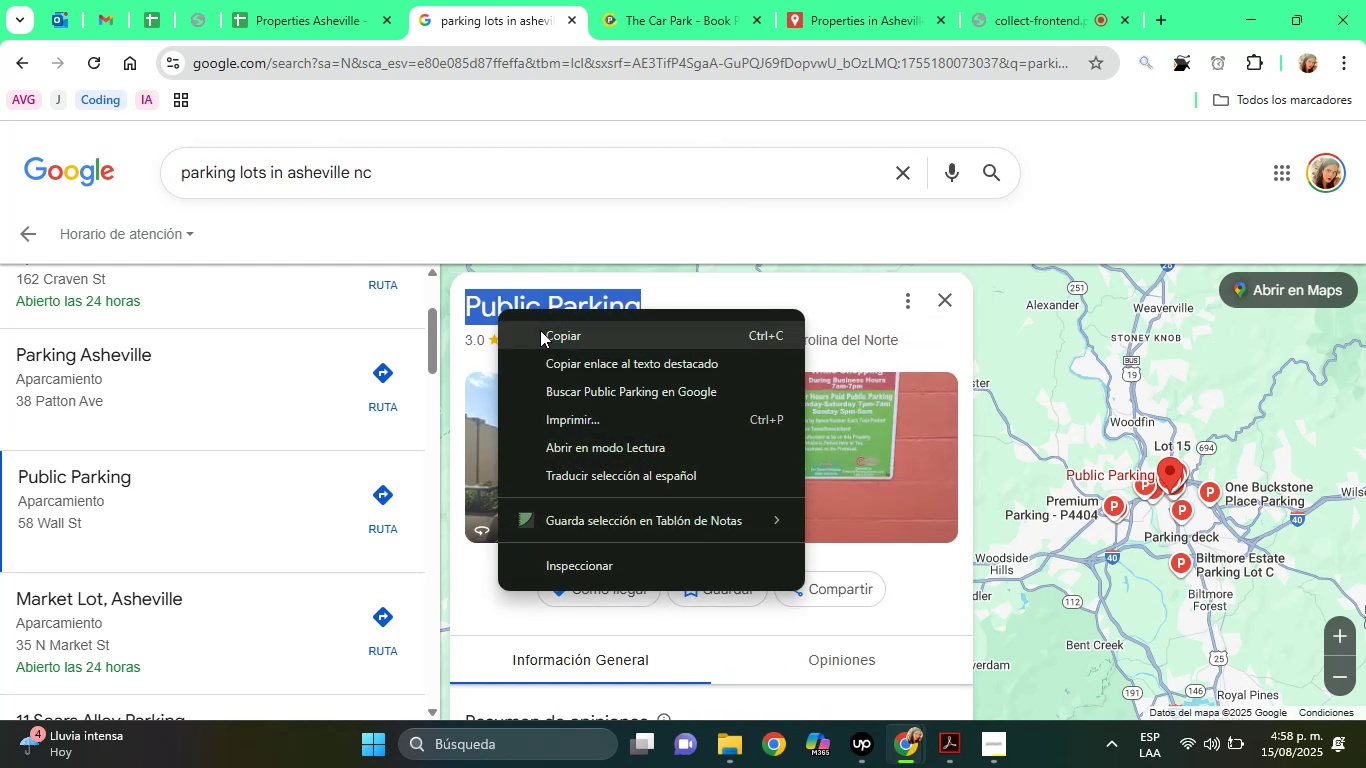 
left_click([545, 334])
 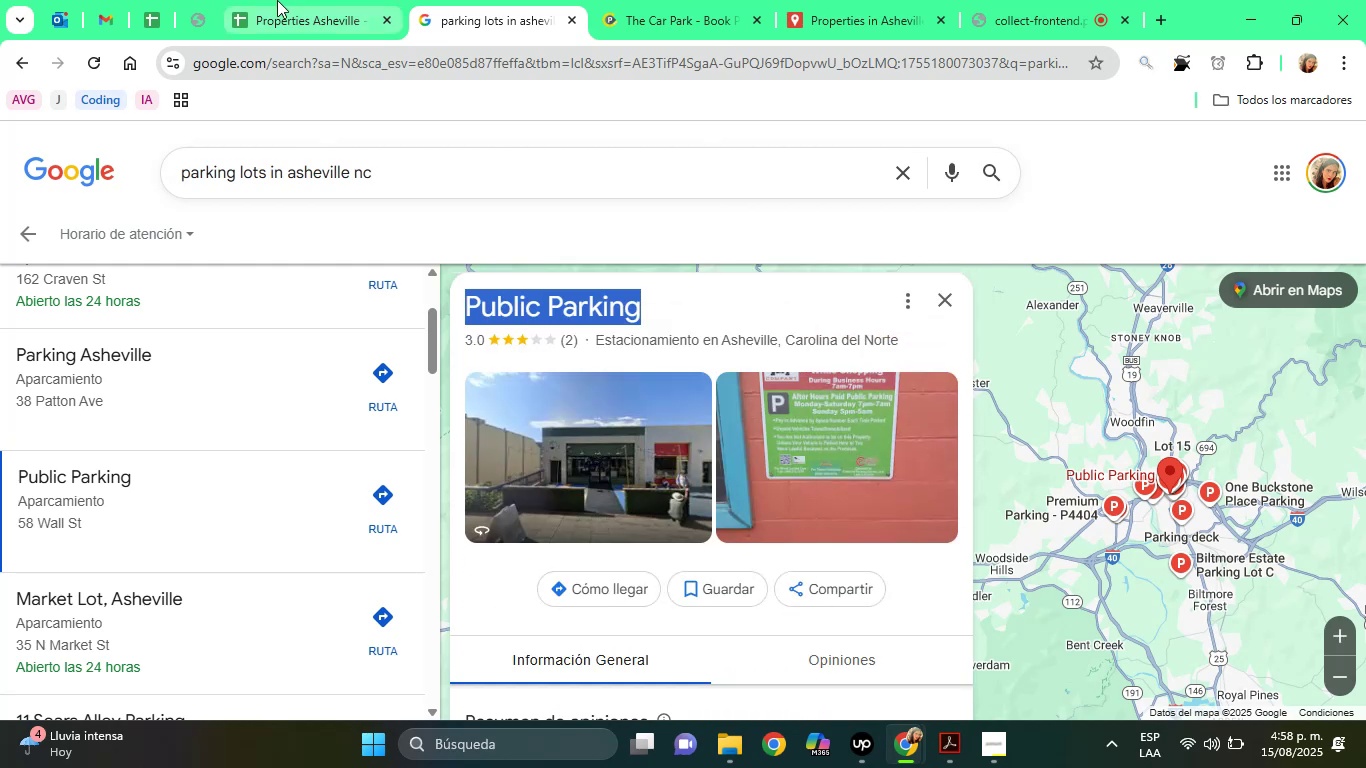 
left_click([277, 0])
 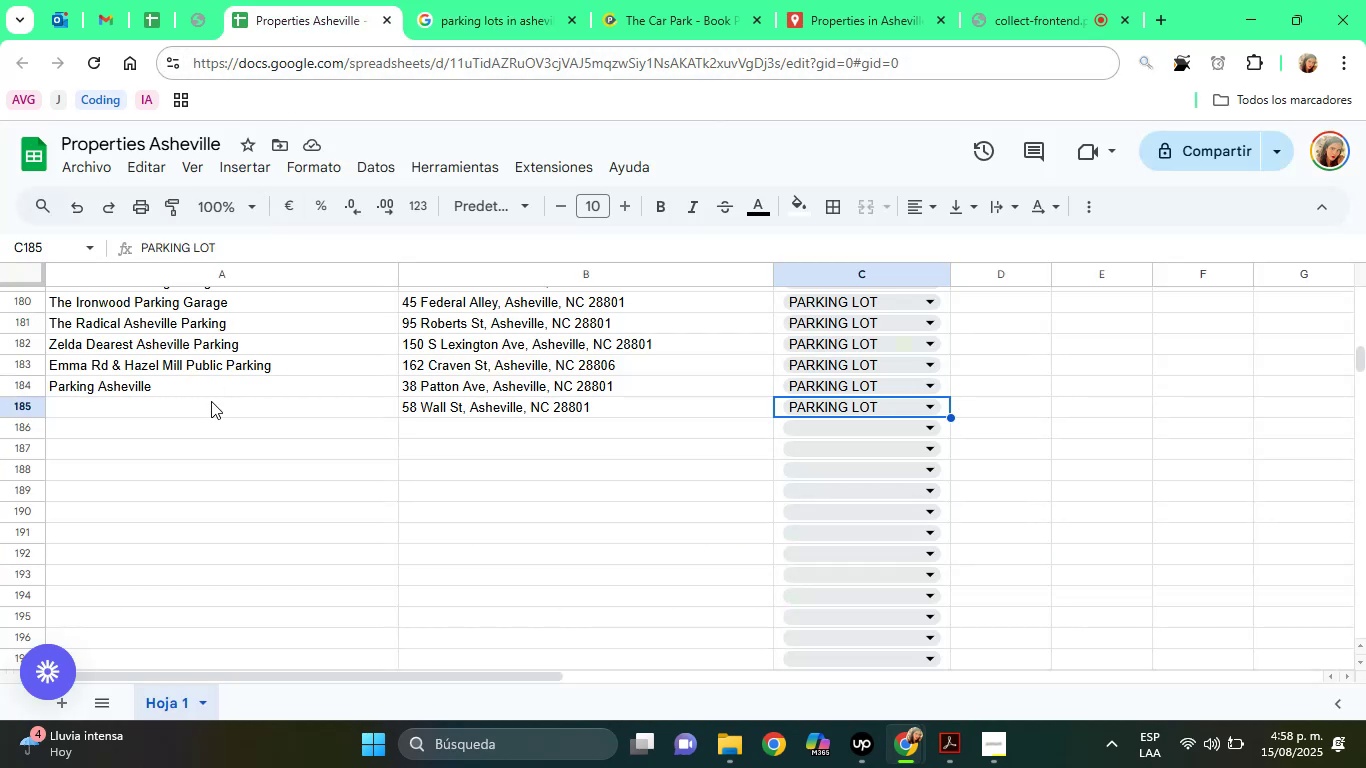 
left_click([202, 408])
 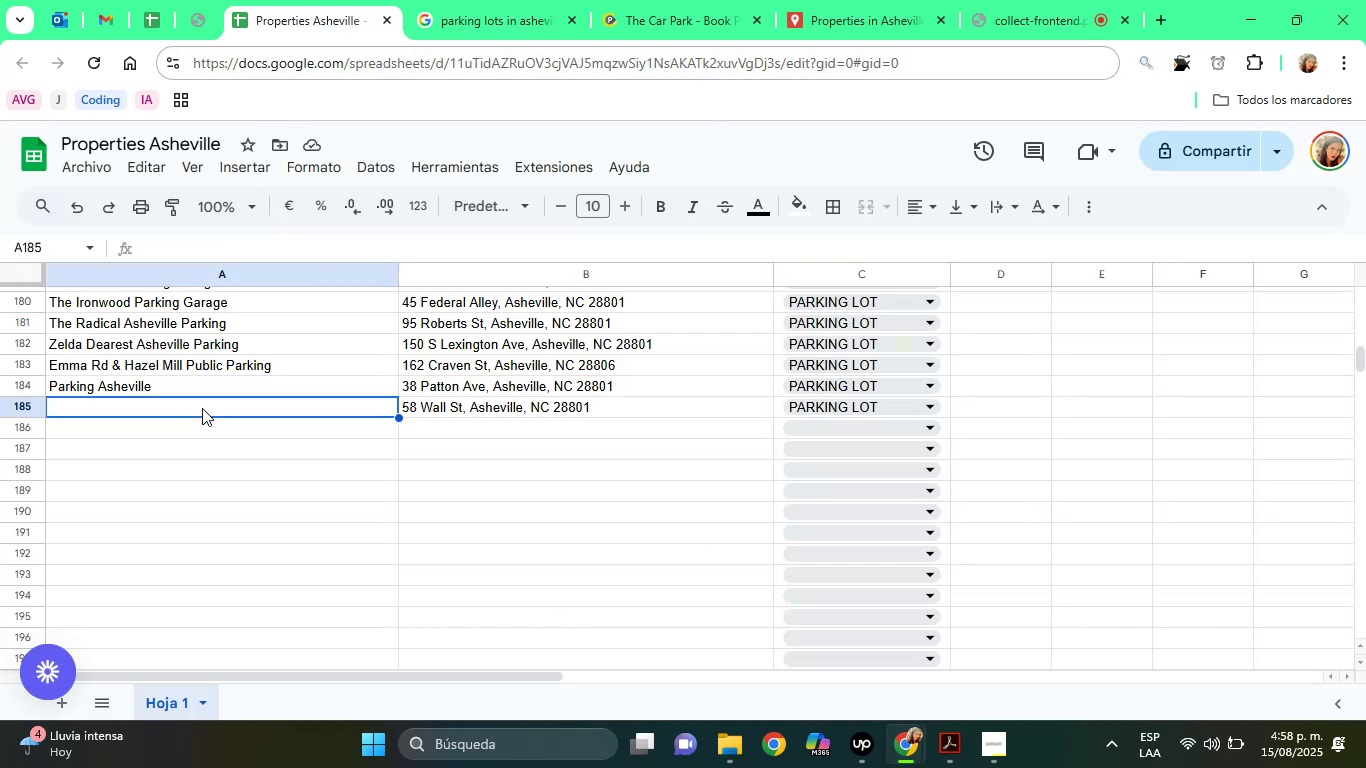 
right_click([202, 408])
 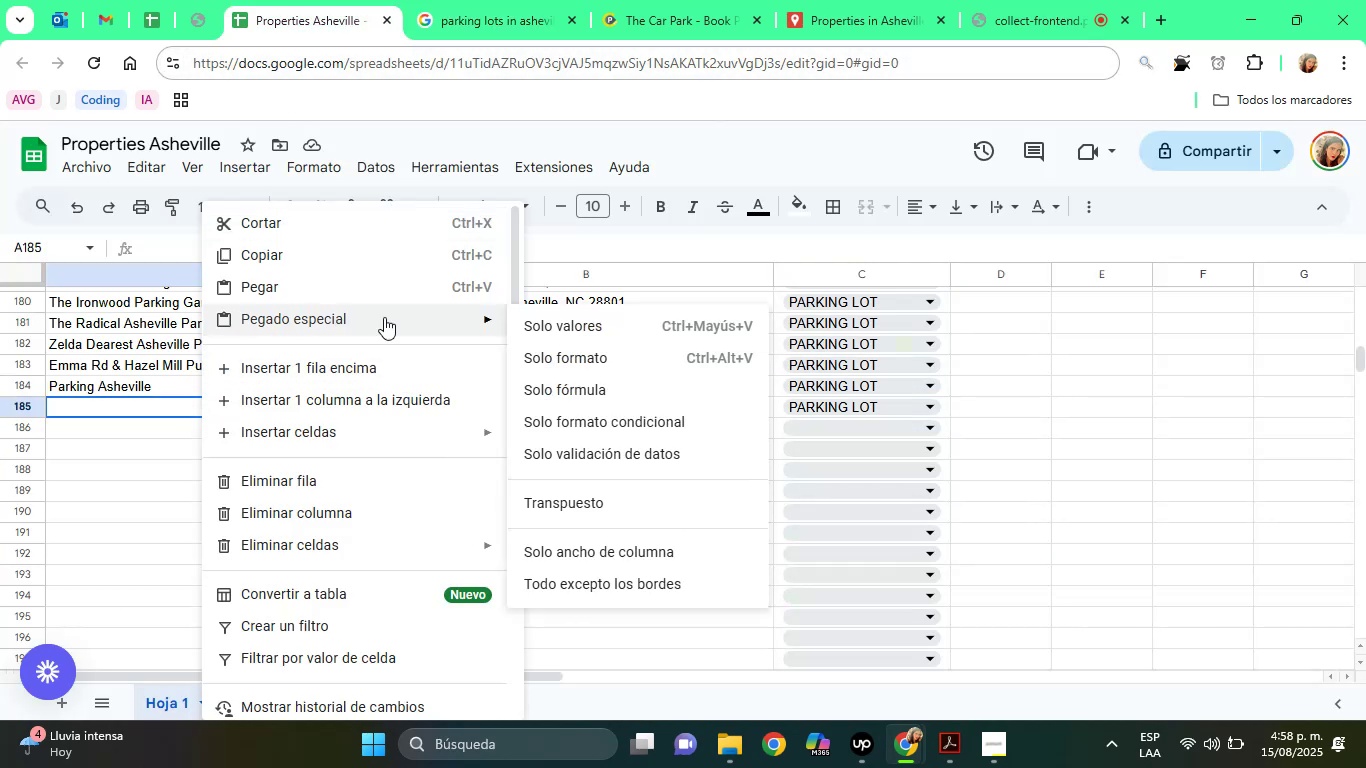 
left_click([552, 318])
 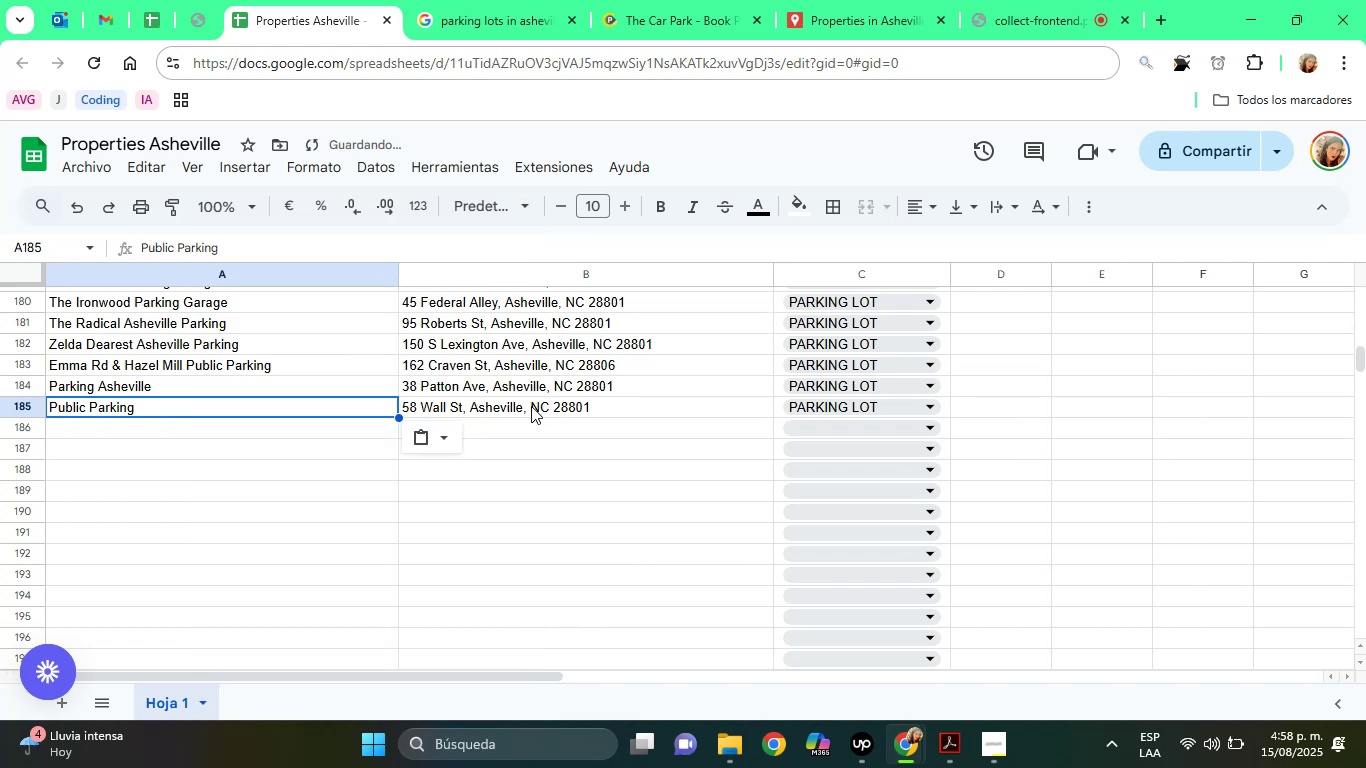 
left_click([530, 406])
 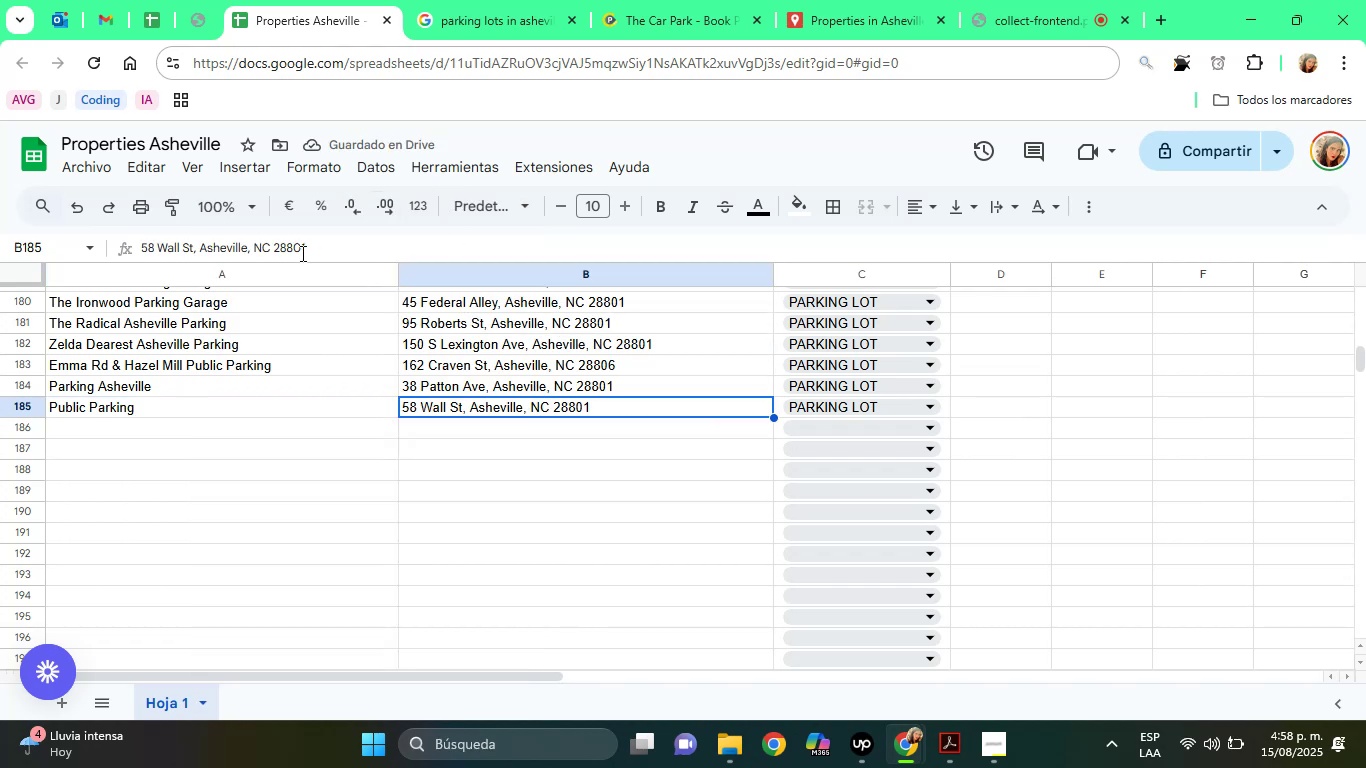 
double_click([299, 253])
 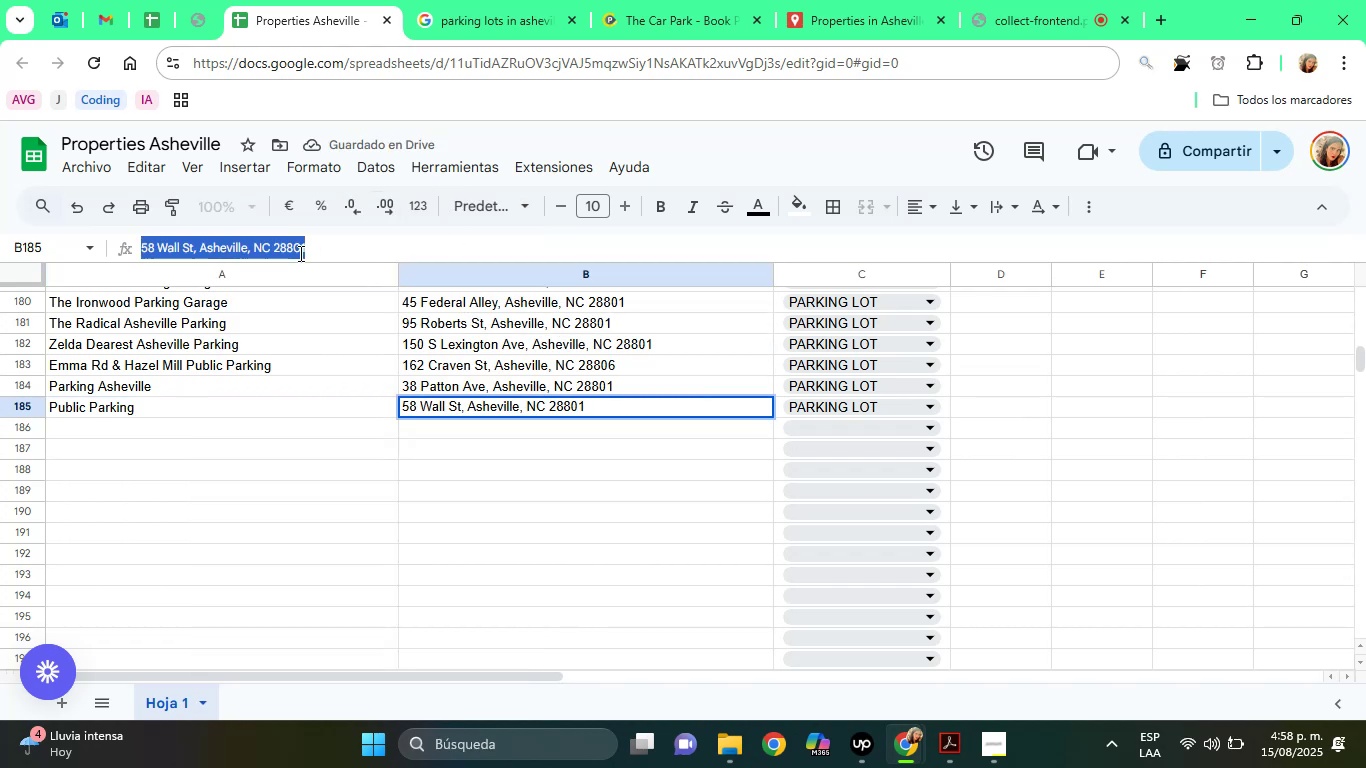 
triple_click([299, 253])
 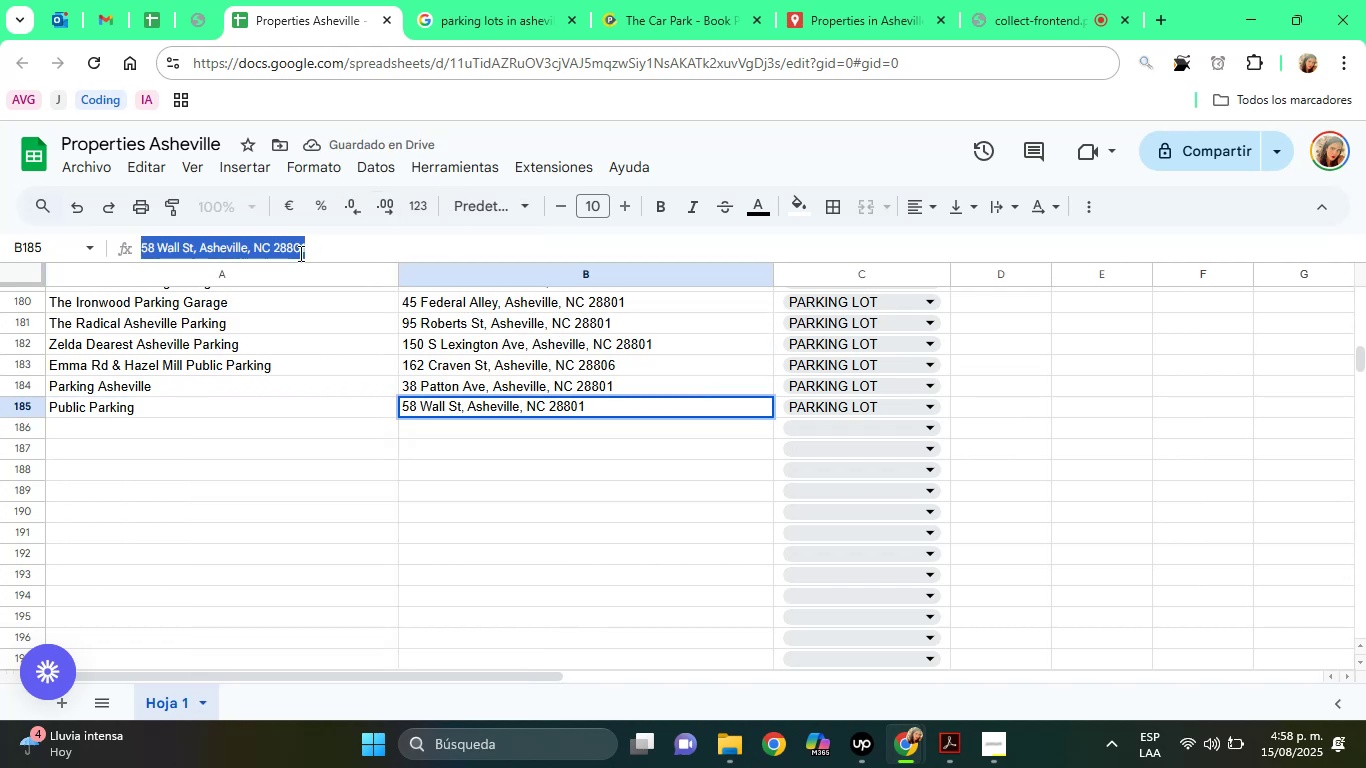 
right_click([299, 253])
 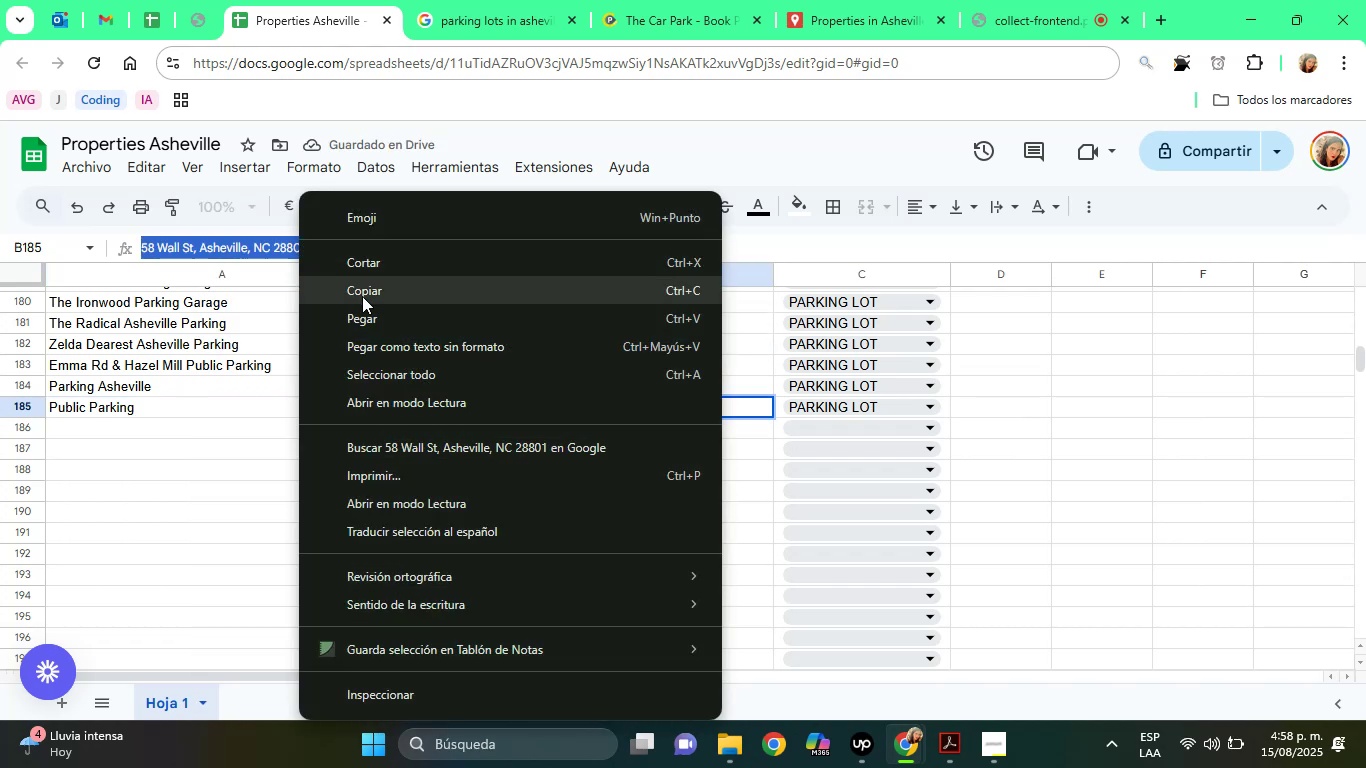 
left_click([362, 297])
 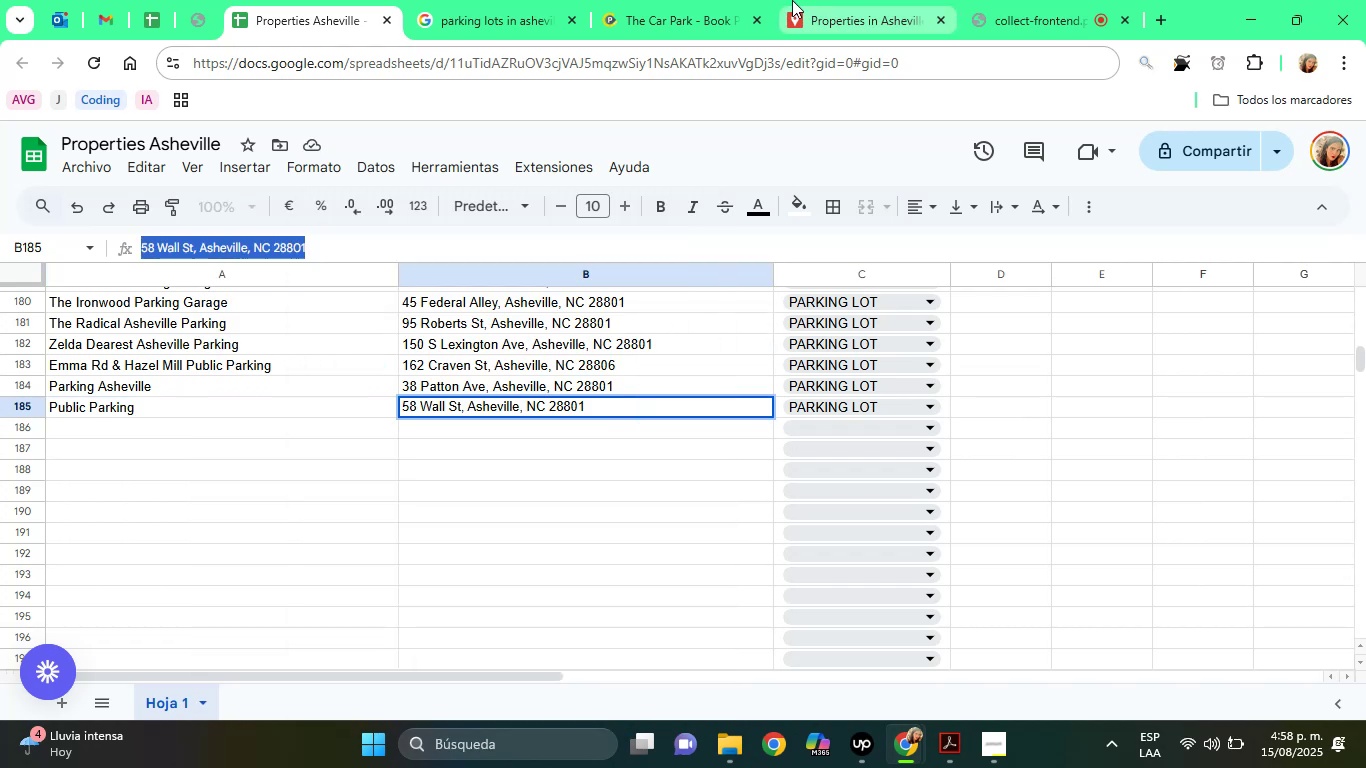 
left_click([799, 0])
 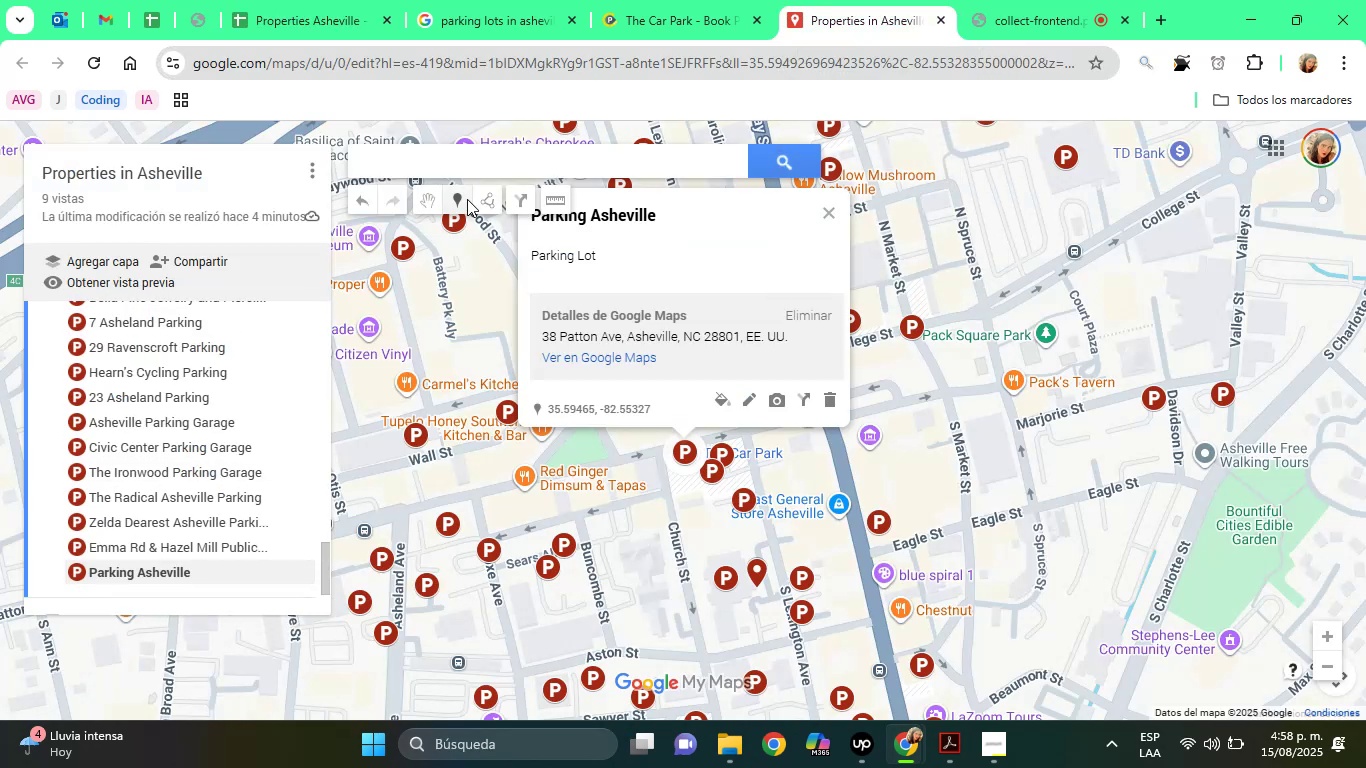 
right_click([481, 175])
 